 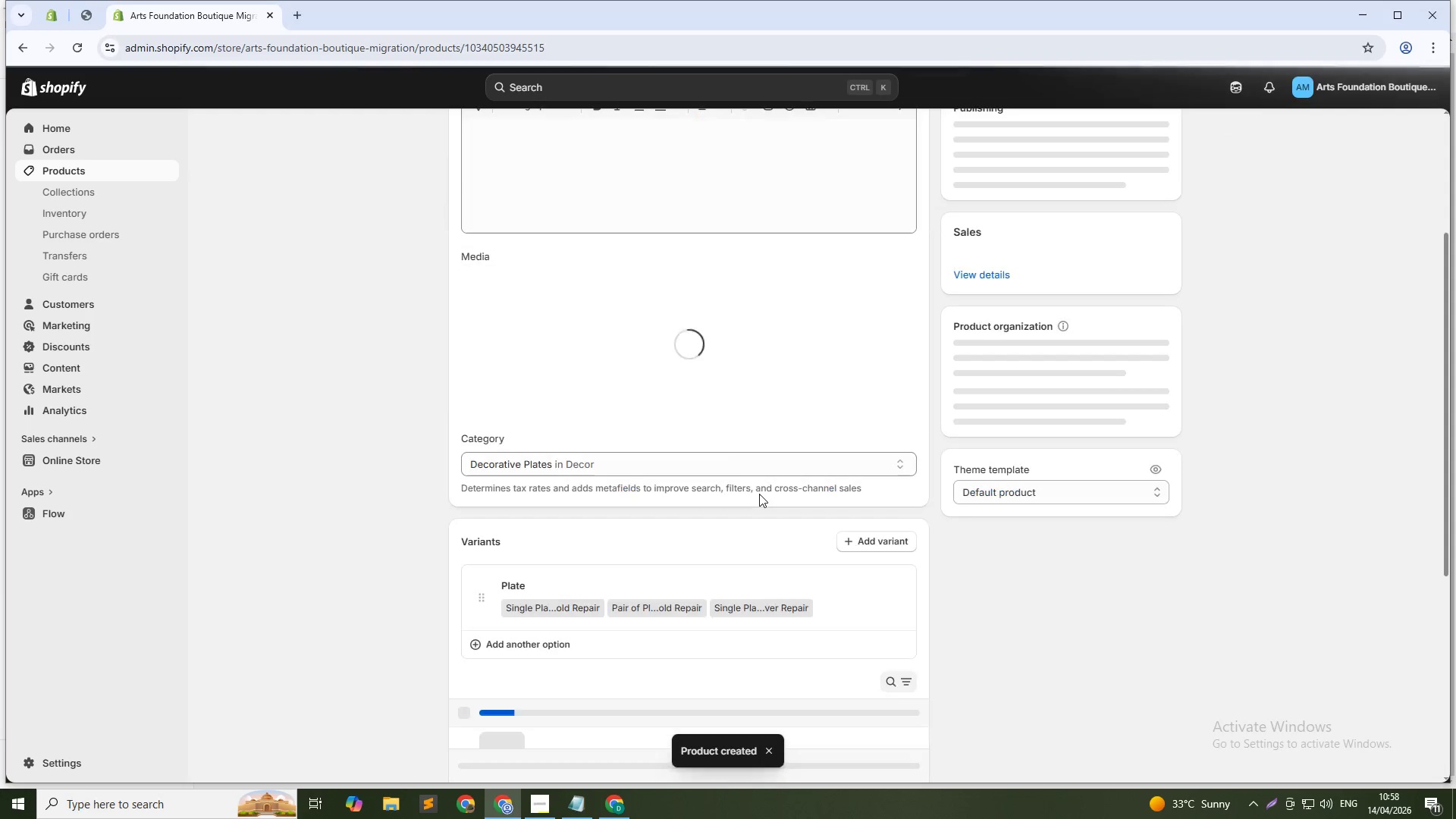 
scroll: coordinate [758, 495], scroll_direction: down, amount: 17.0
 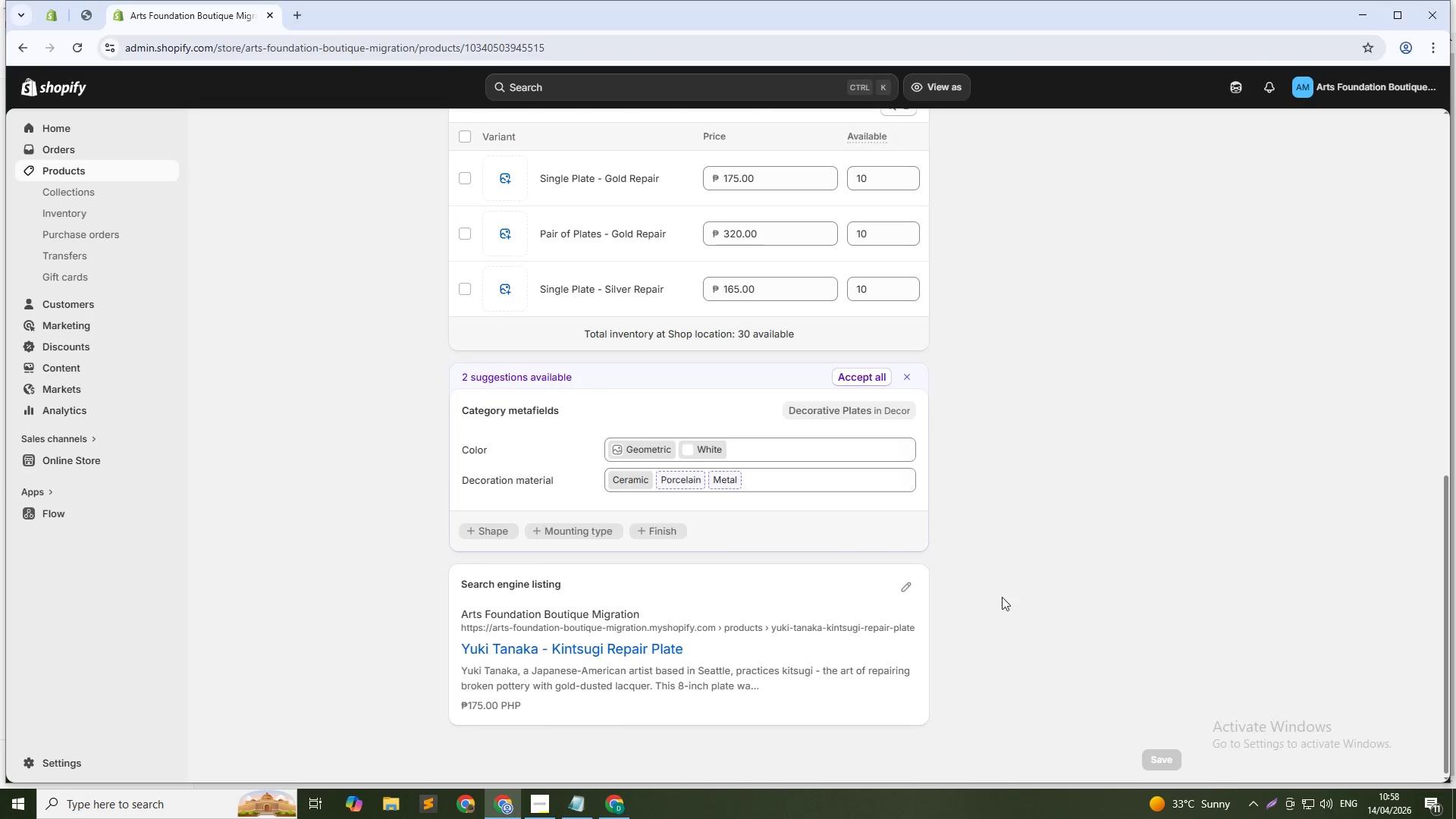 
left_click([907, 590])
 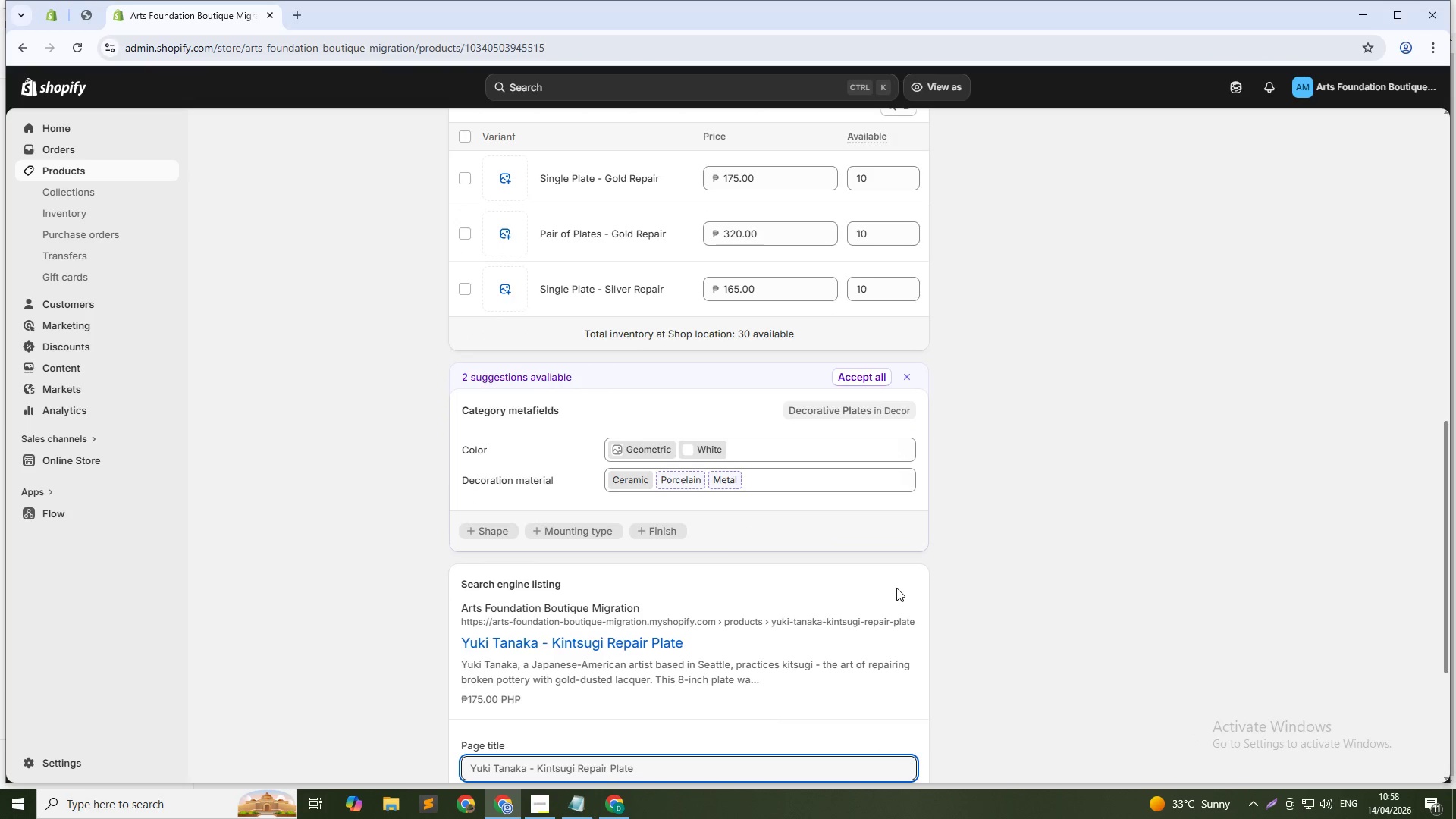 
scroll: coordinate [764, 641], scroll_direction: down, amount: 4.0
 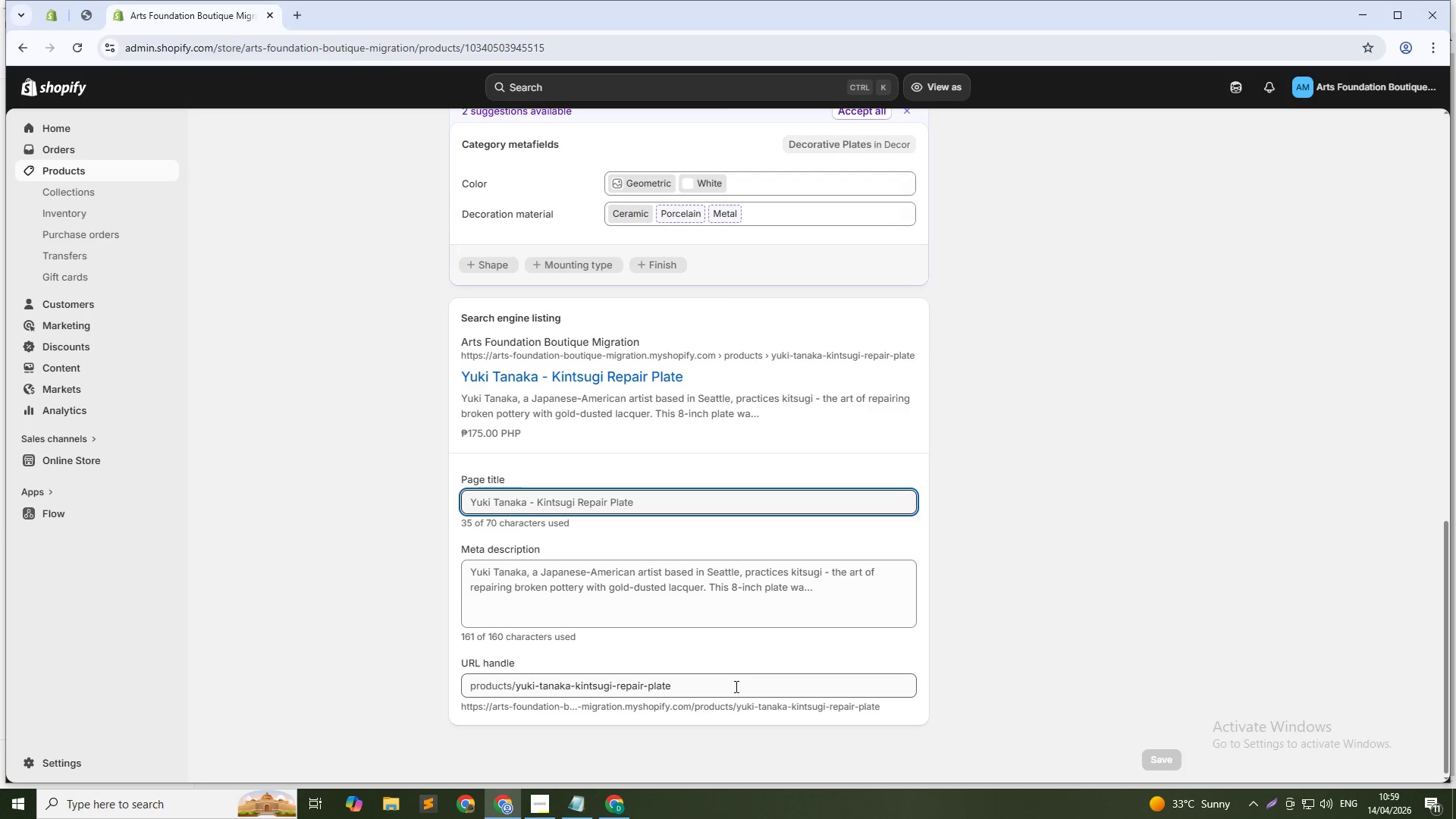 
left_click([723, 692])
 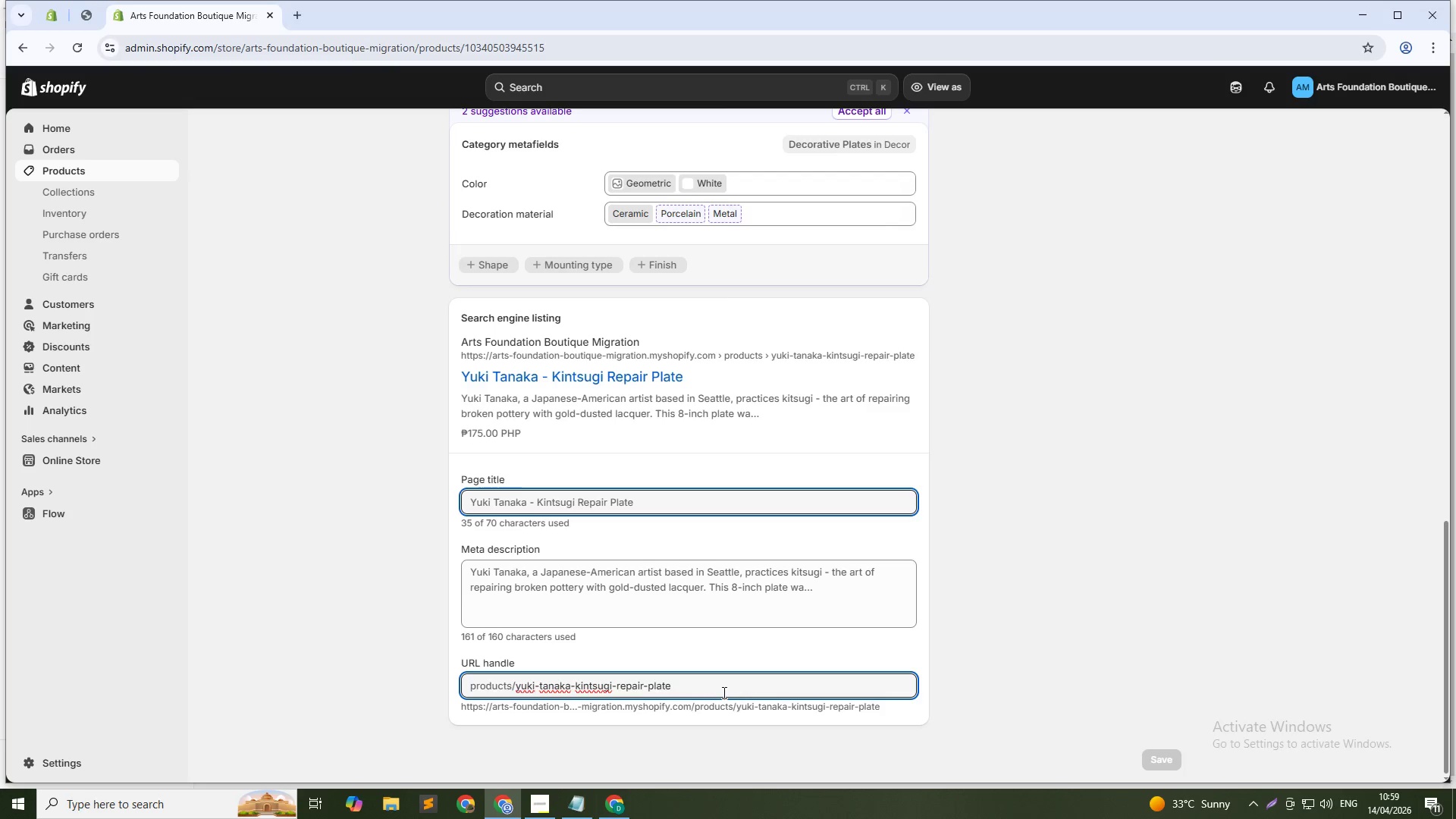 
left_click_drag(start_coordinate=[723, 692], to_coordinate=[503, 696])
 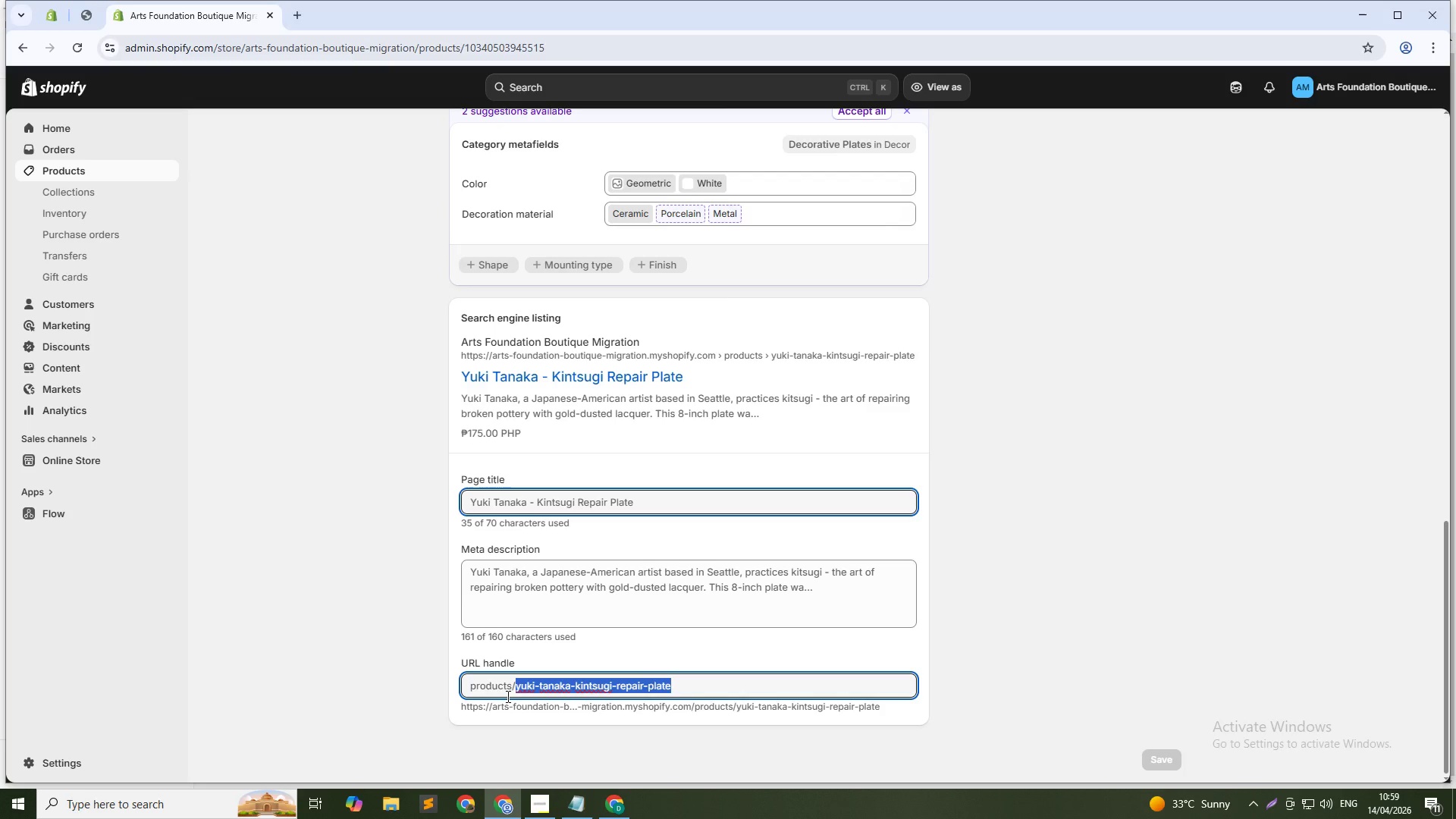 
type(kintsugi-repair-plate-yuki-tanaka)
 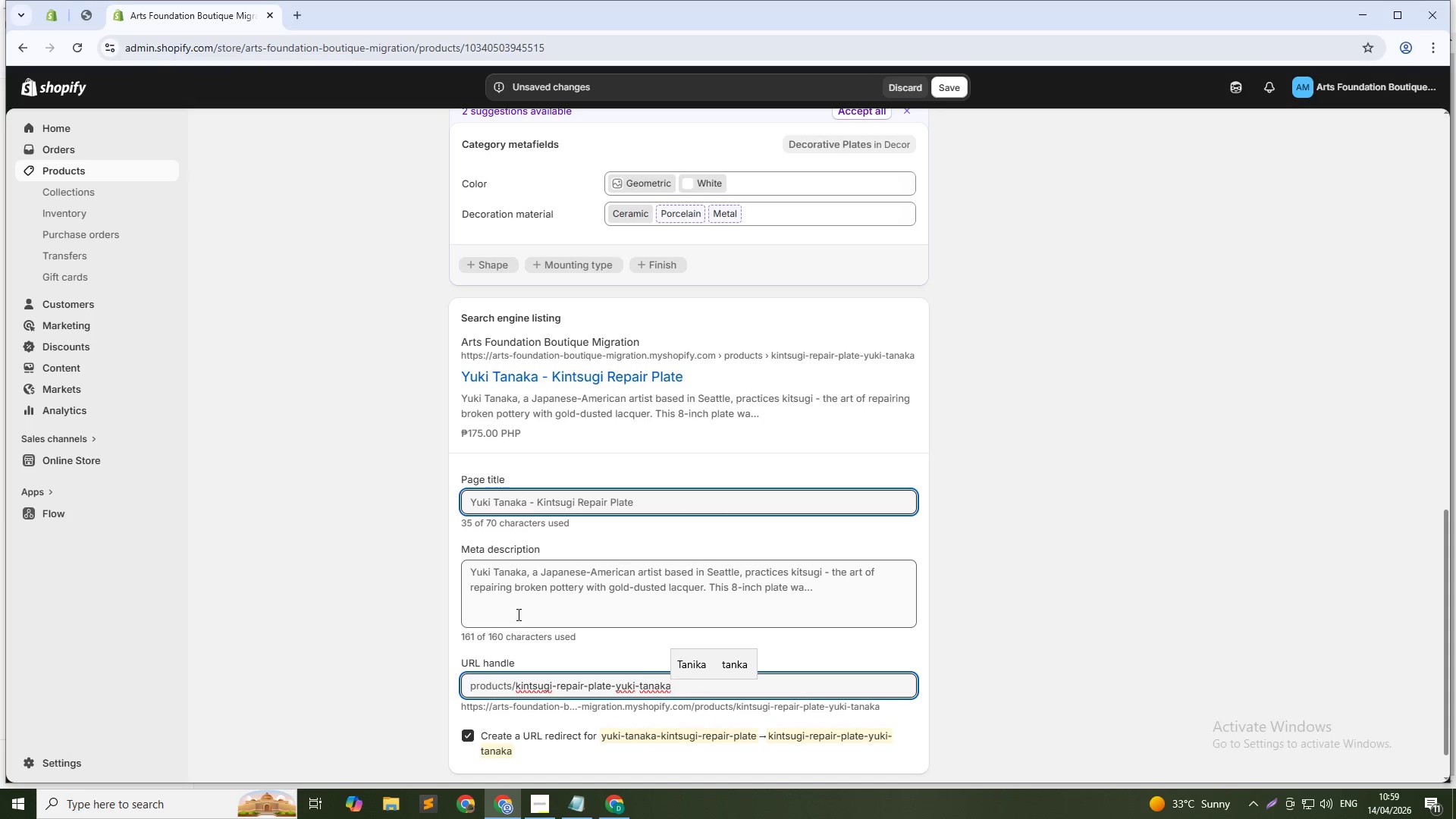 
wait(8.72)
 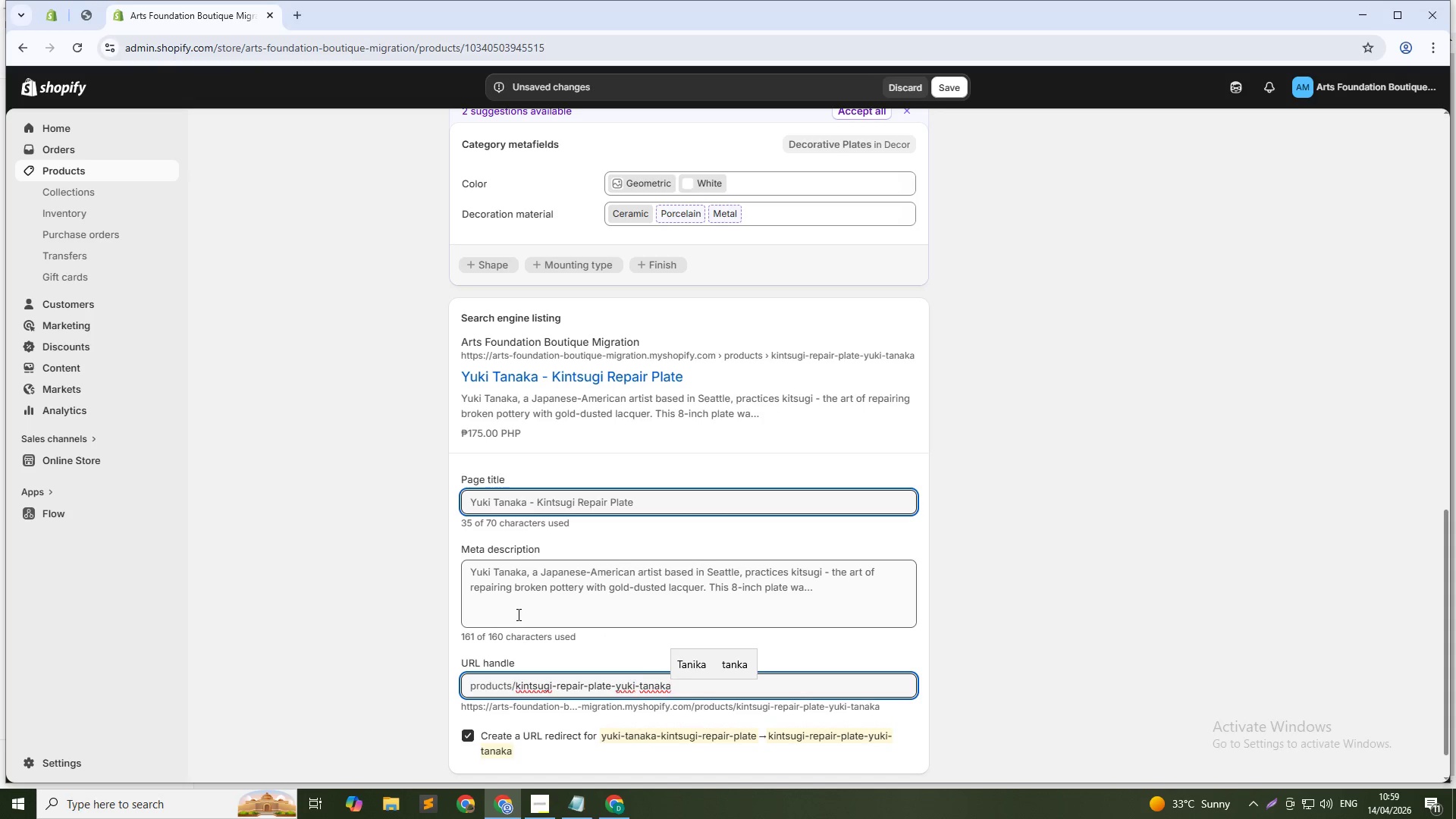 
left_click([535, 507])
 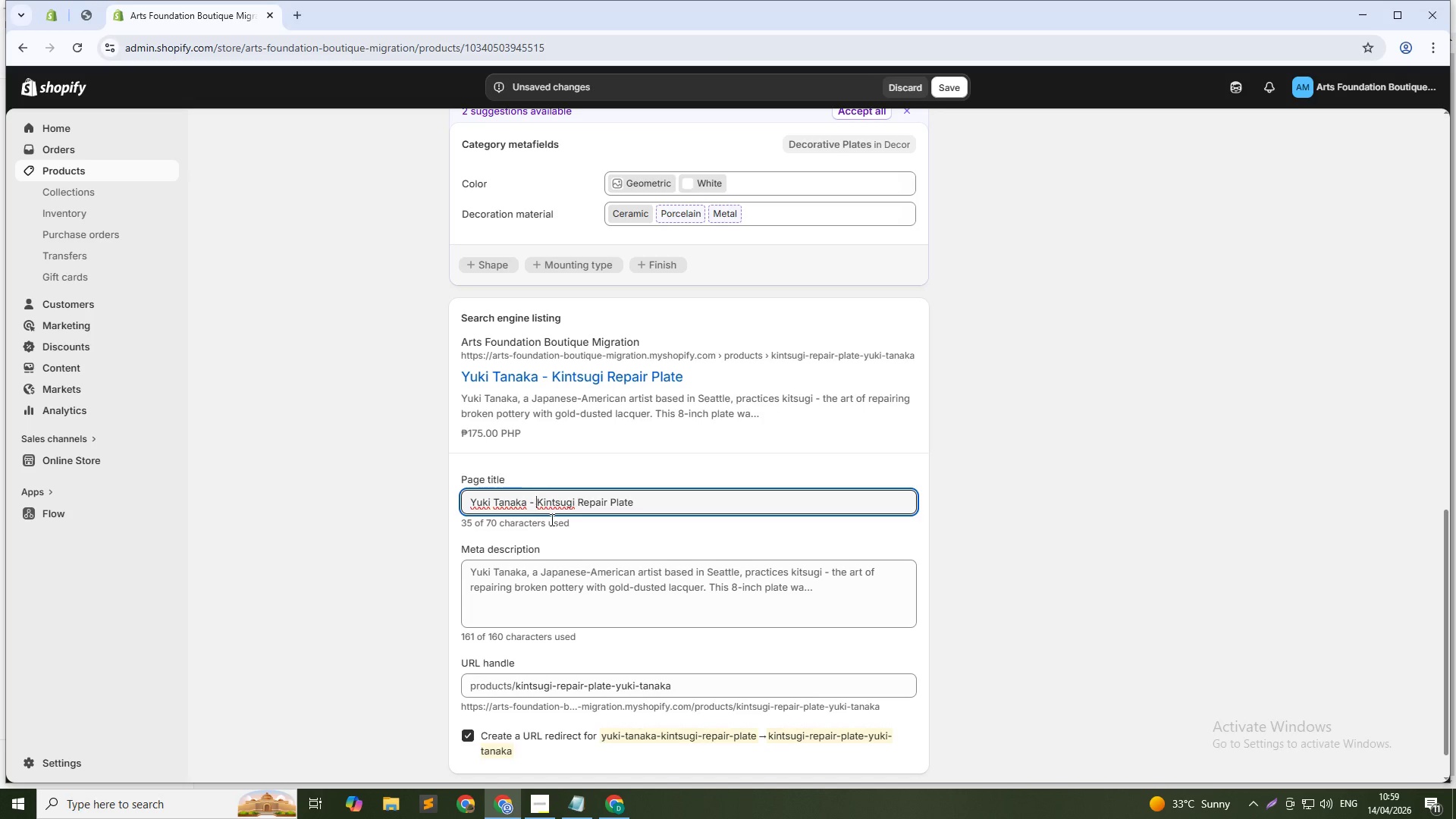 
key(Backspace)
 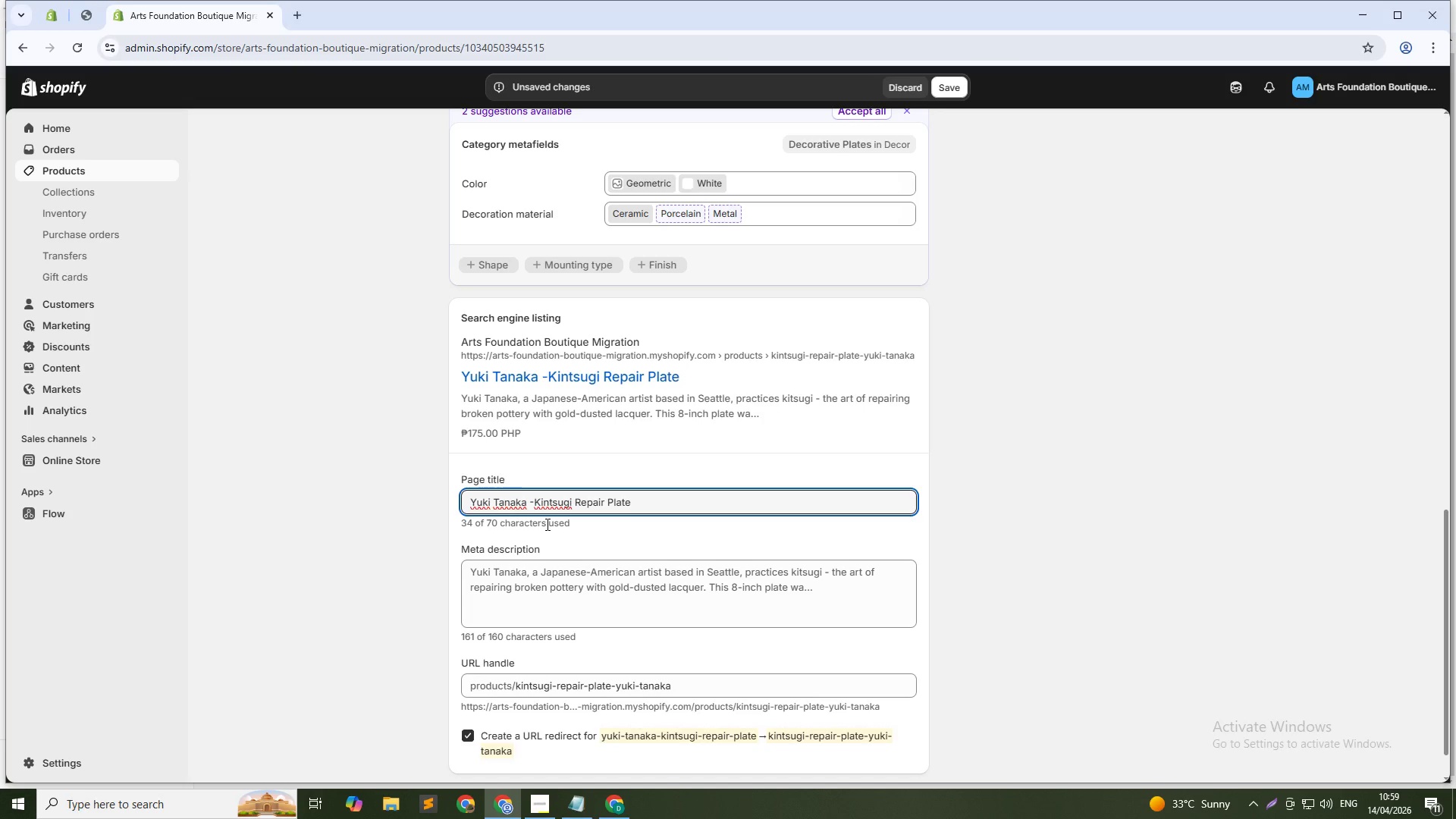 
key(Backspace)
 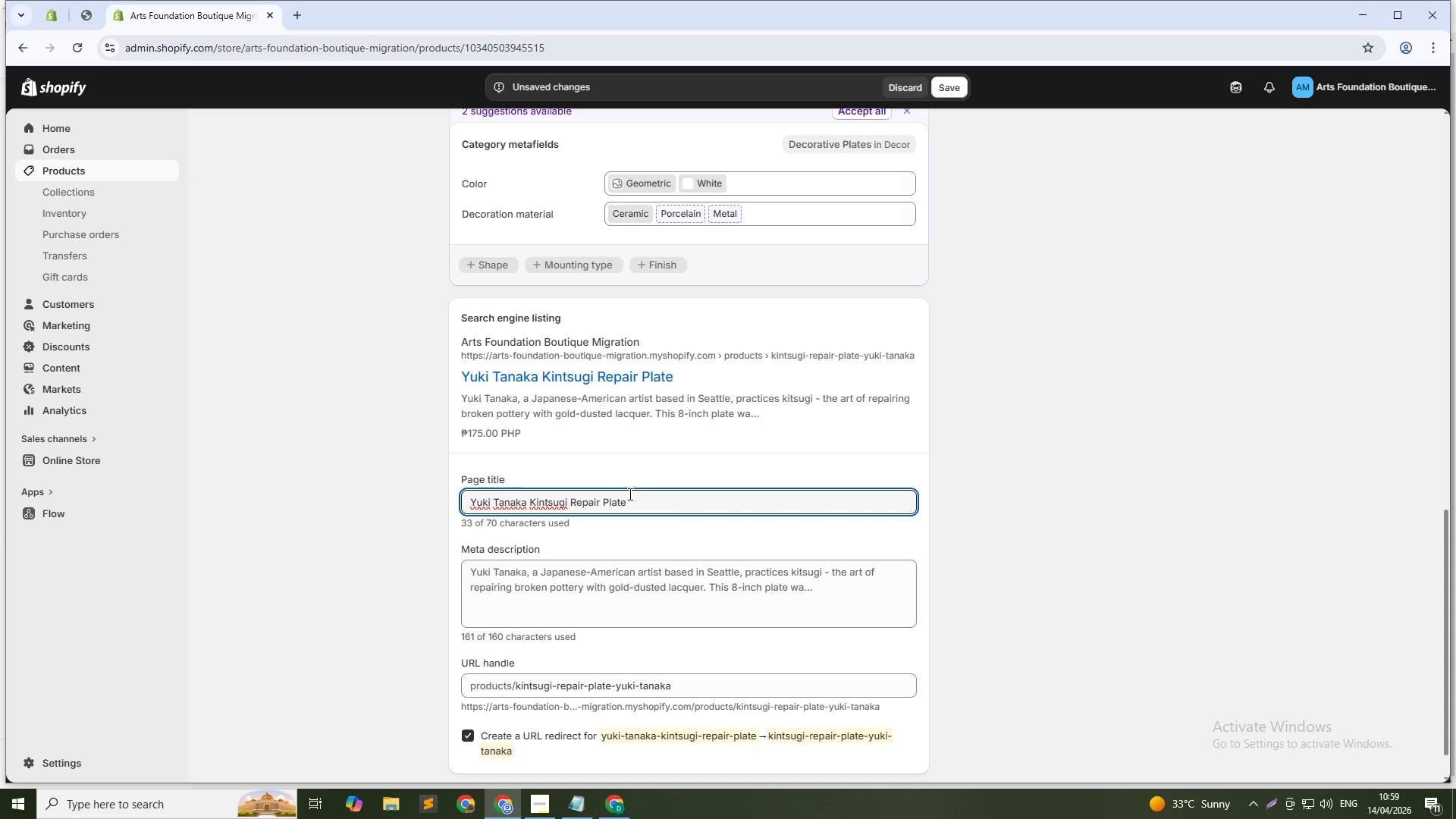 
left_click([637, 498])
 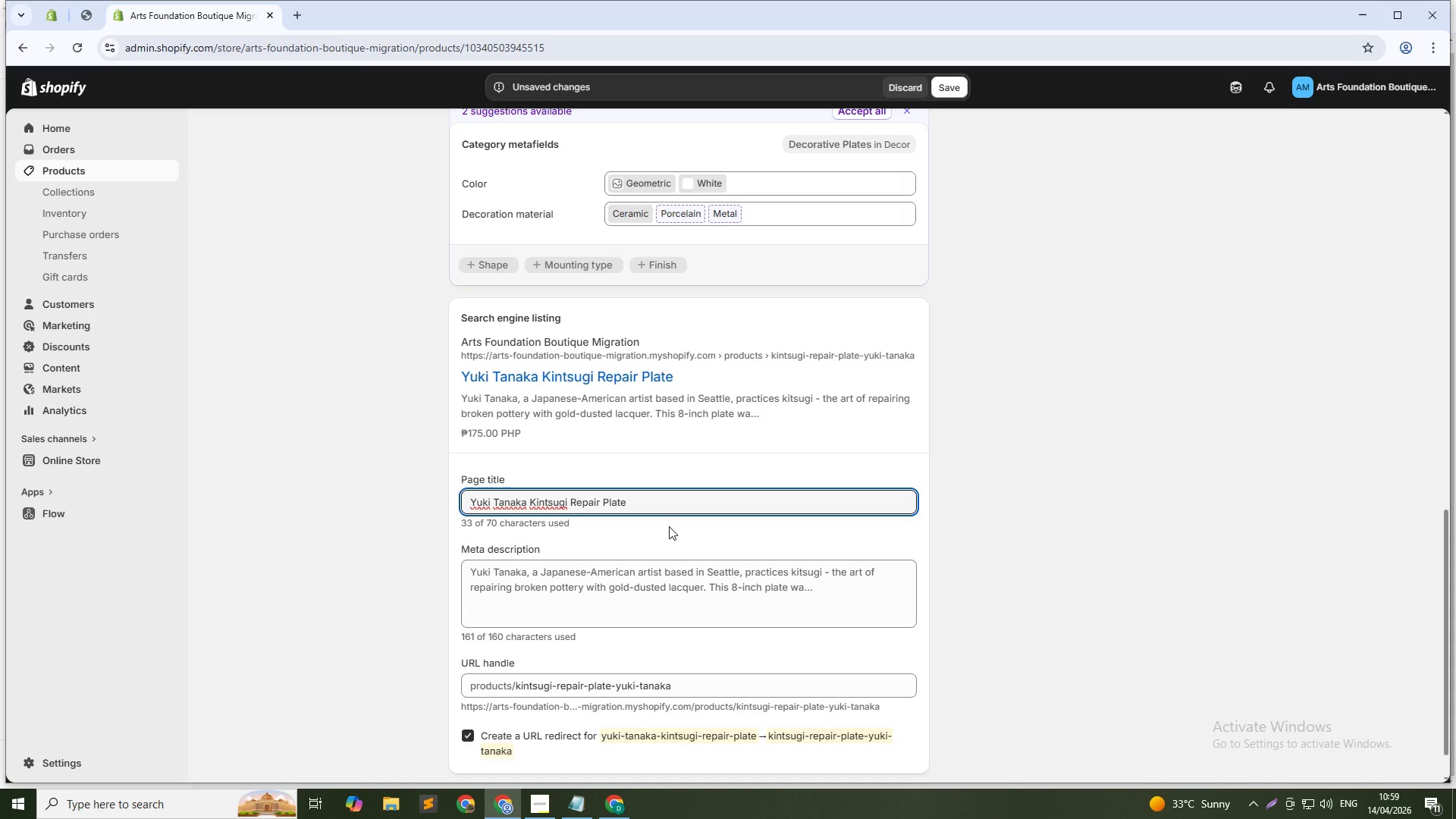 
type( - Handmade Ceramics)
 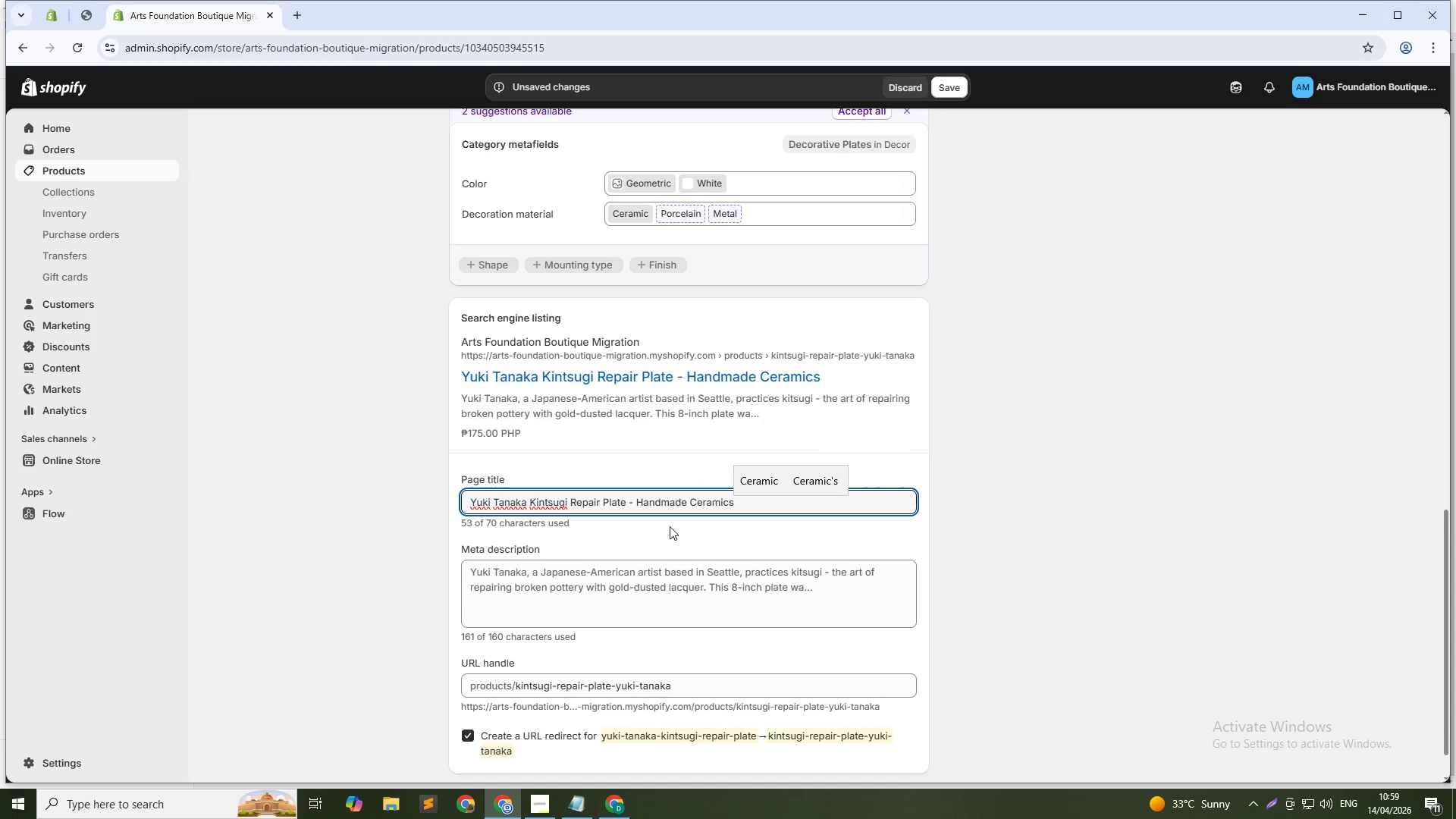 
left_click([670, 590])
 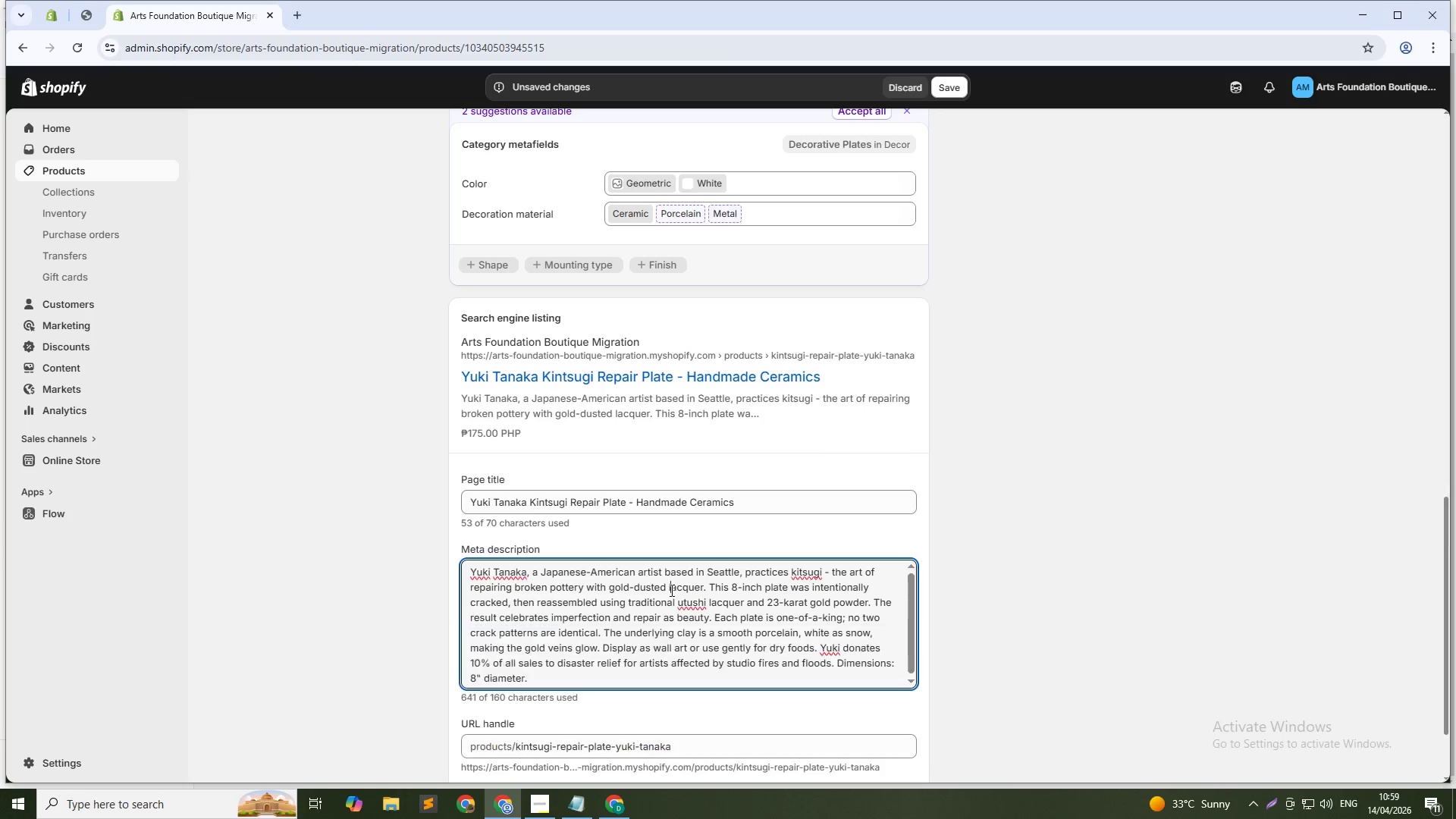 
key(Control+S)
 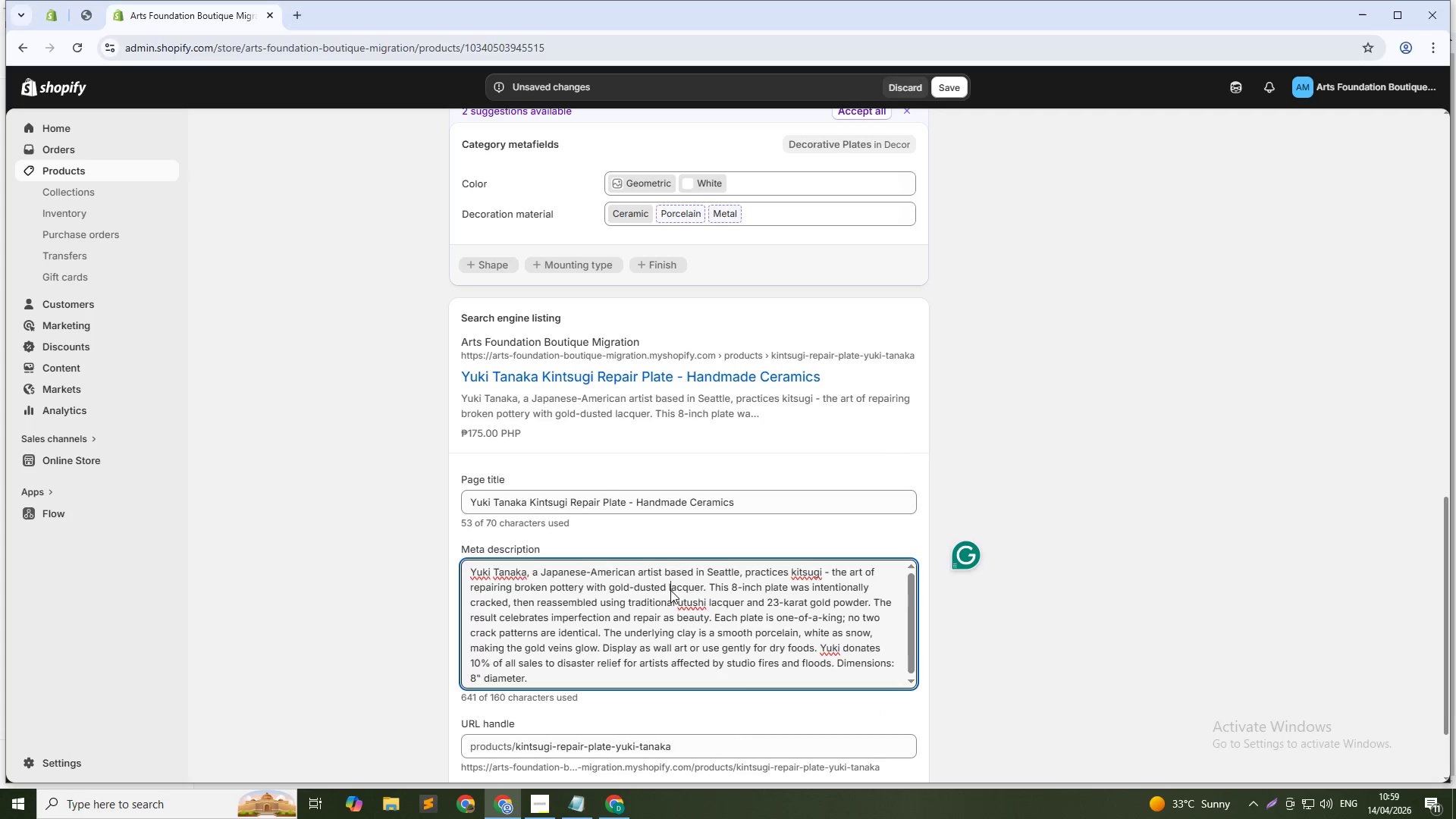 
key(Control+A)
 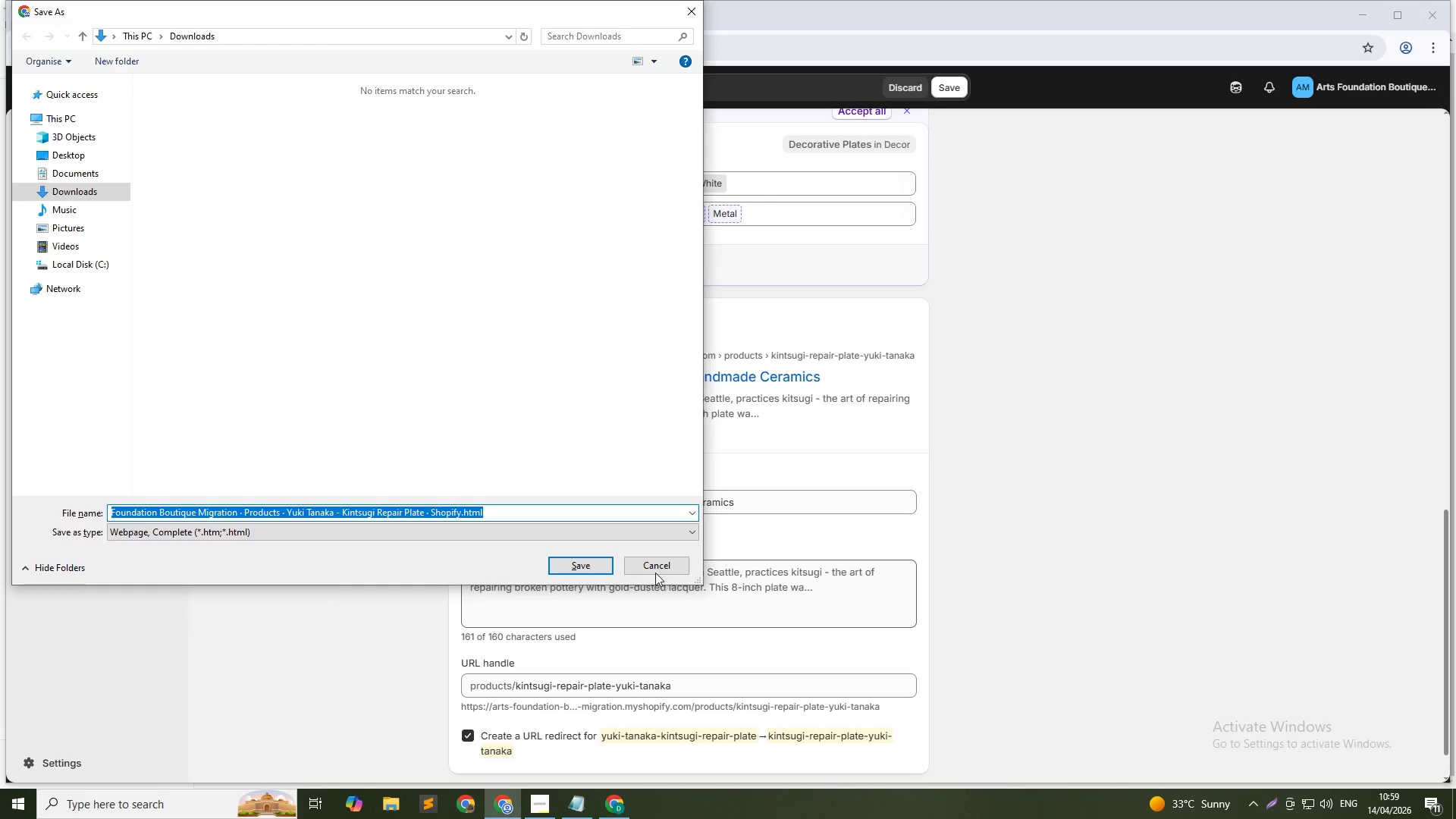 
left_click([654, 571])
 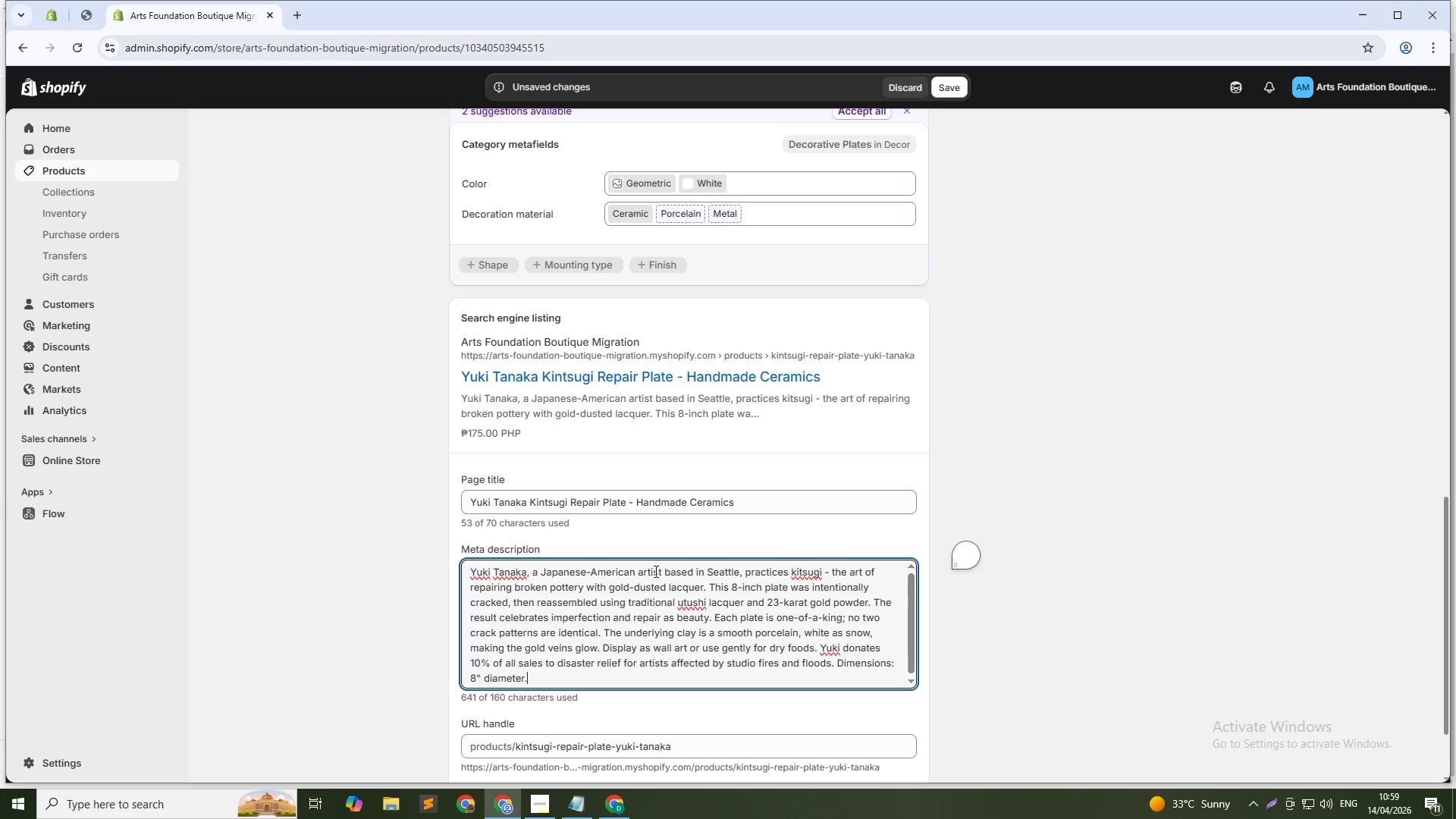 
wait(9.02)
 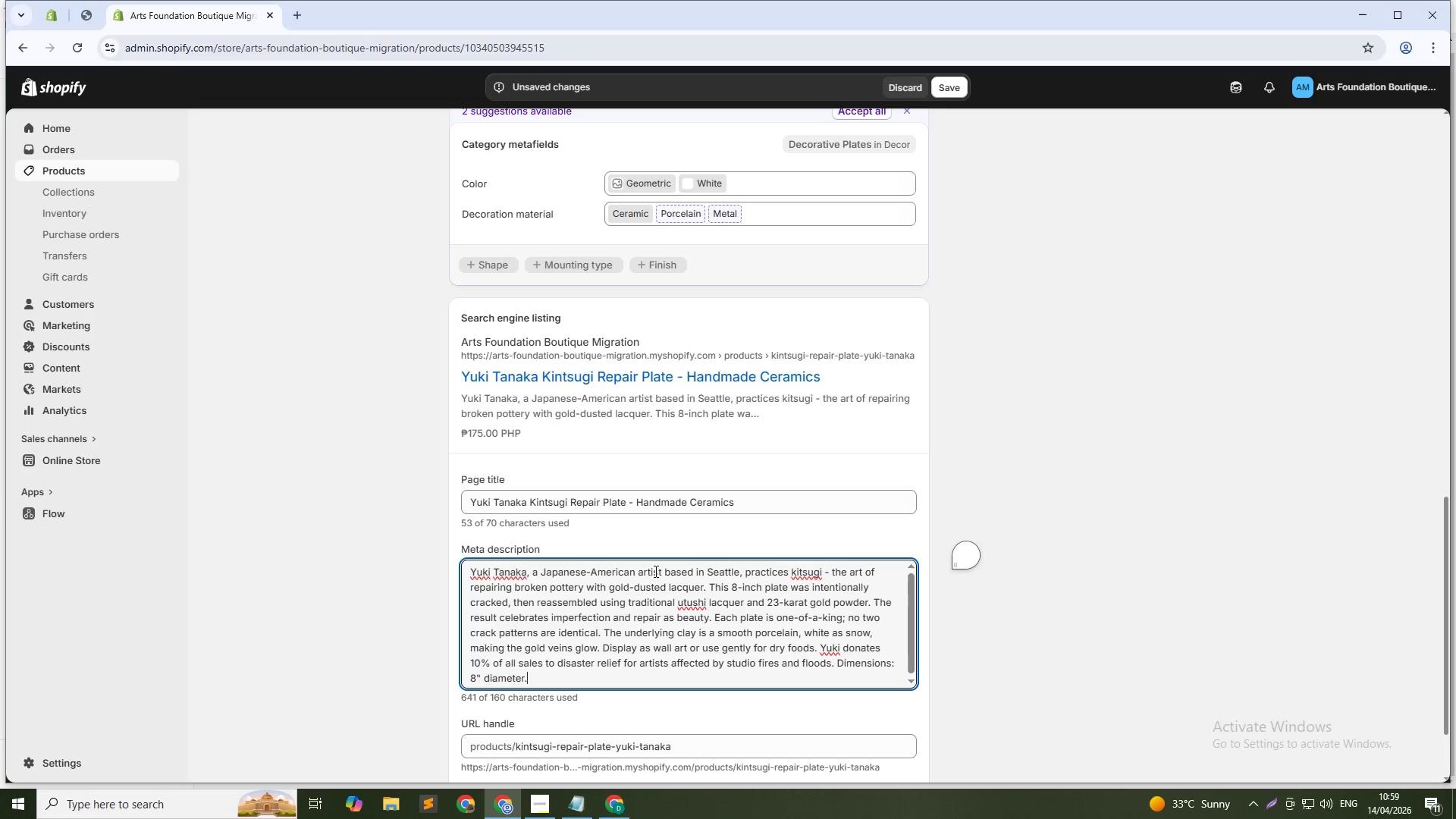 
left_click([593, 624])
 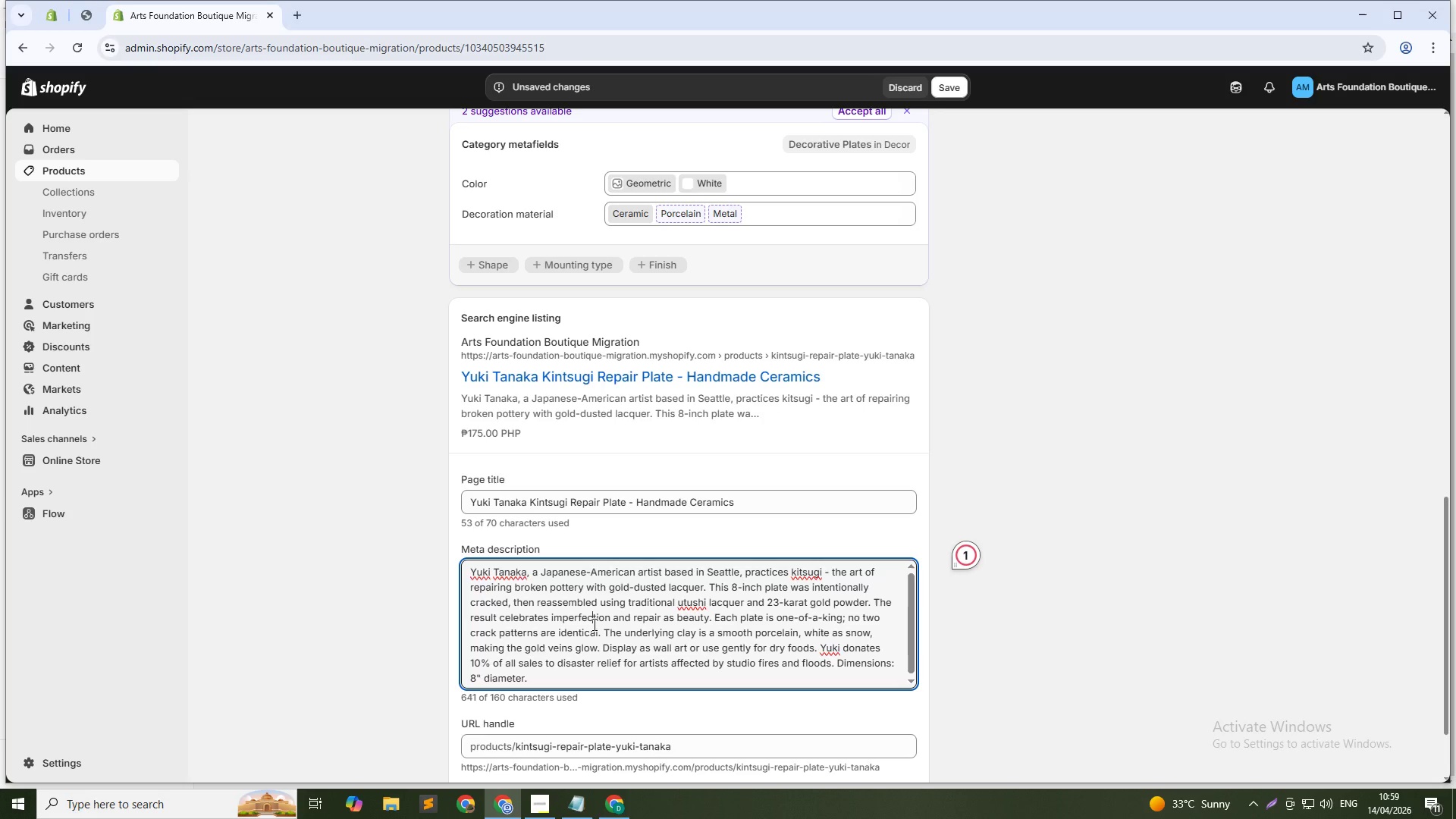 
key(Control+A)
 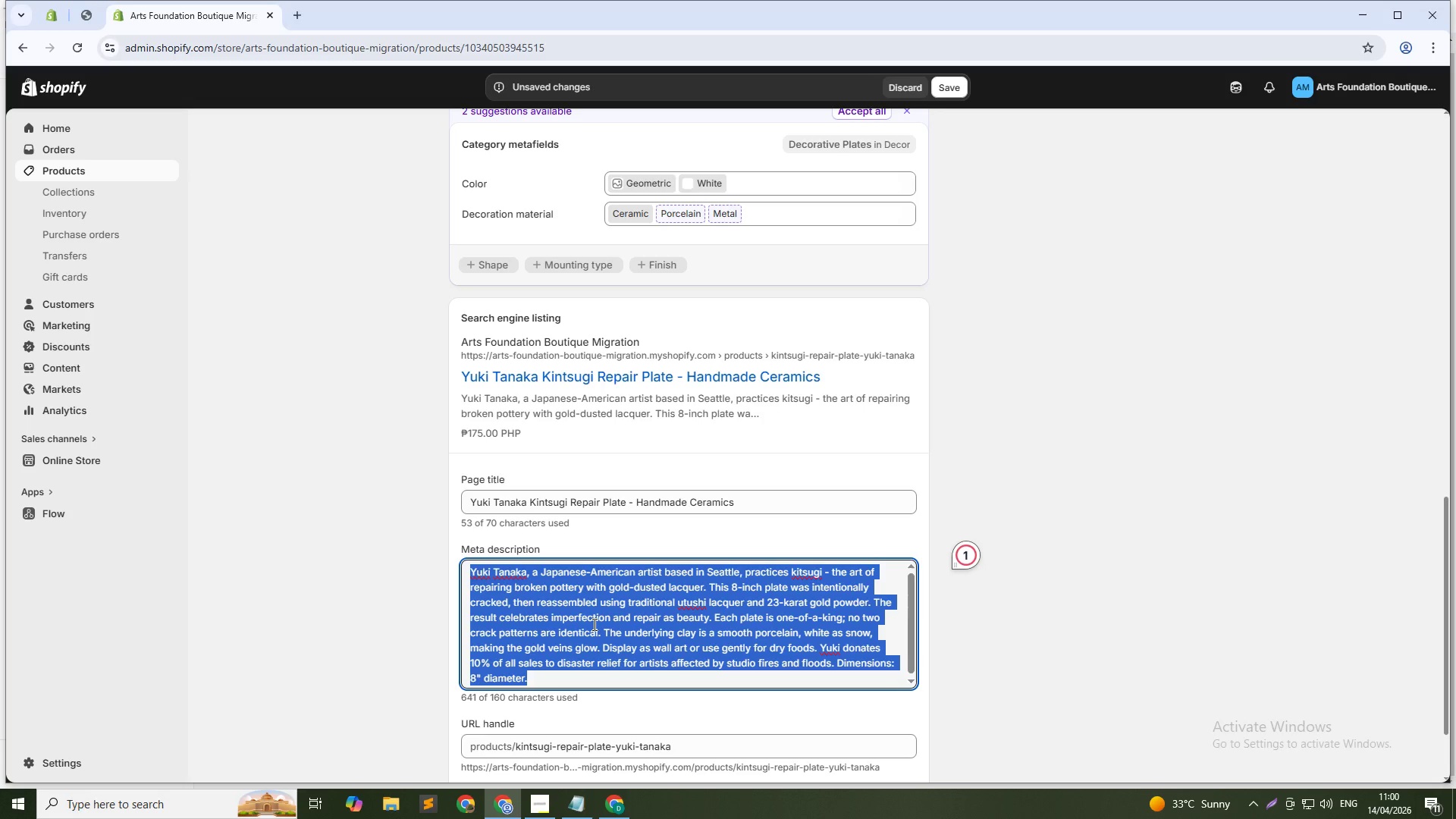 
wait(35.09)
 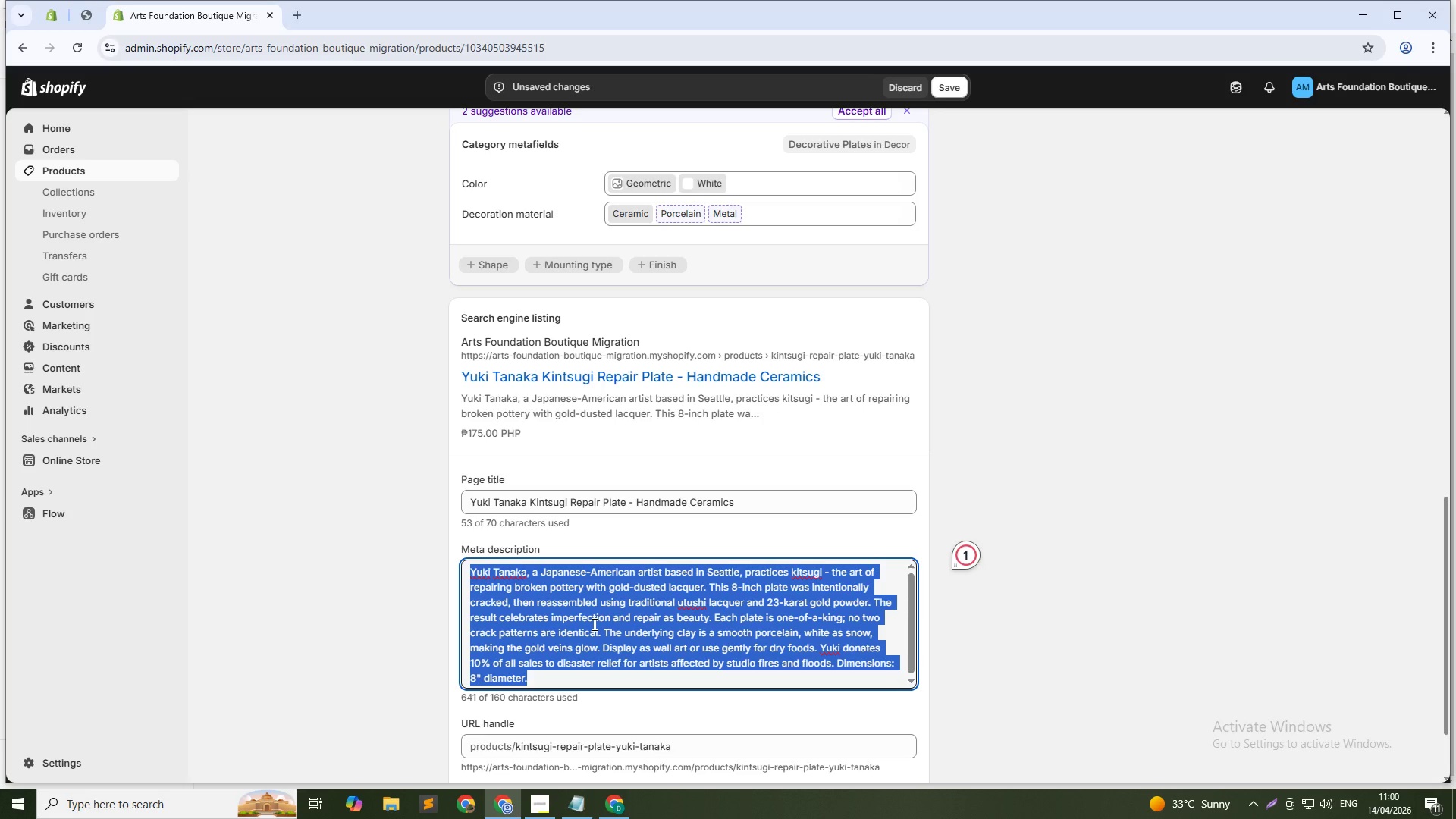 
type(Handmade artisan pottery plate repaired with 23k gold kintsugi. One-of-a-kind crack patterns. Supports artist disaster relief. Shop now.)
 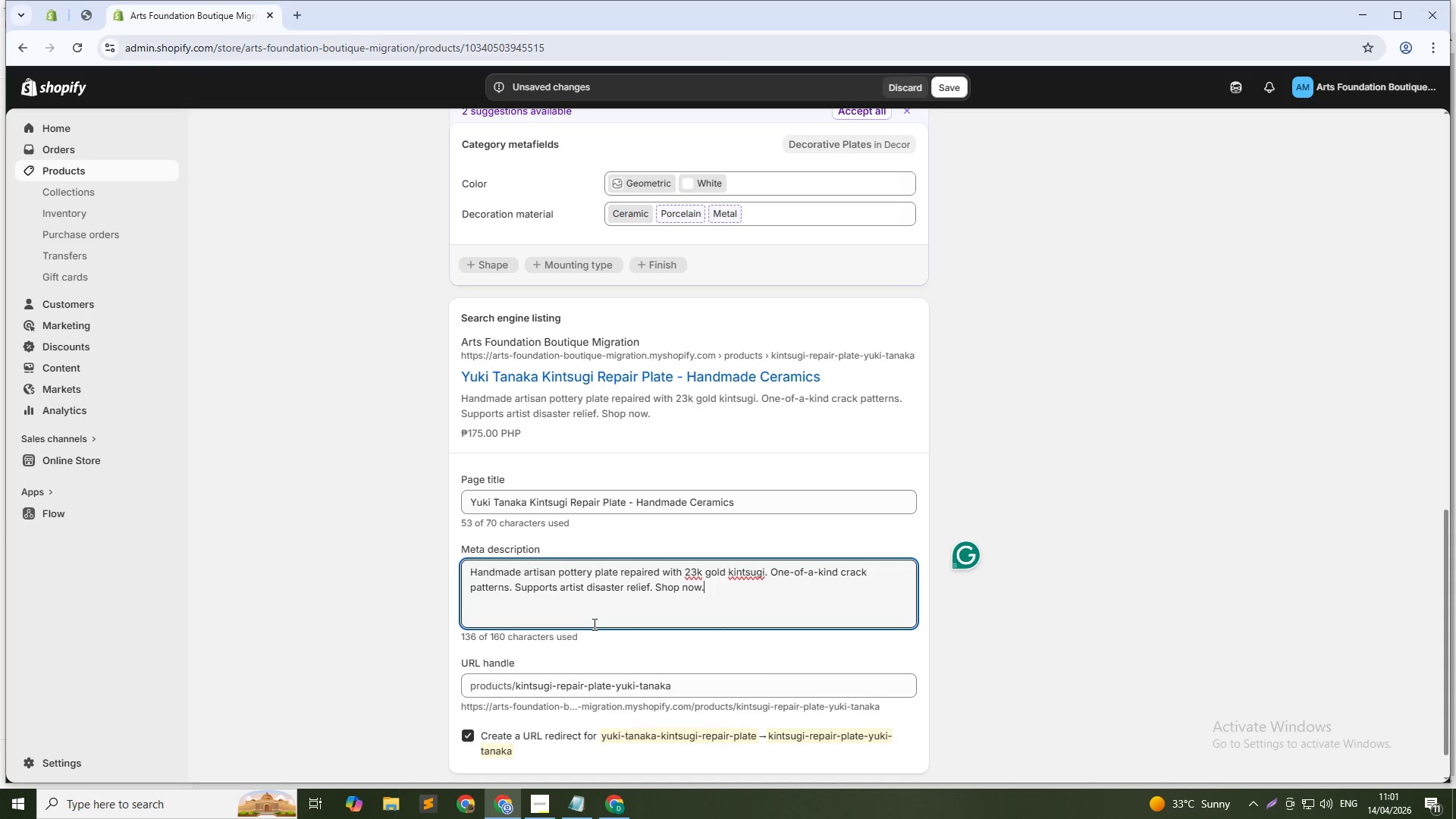 
left_click([940, 91])
 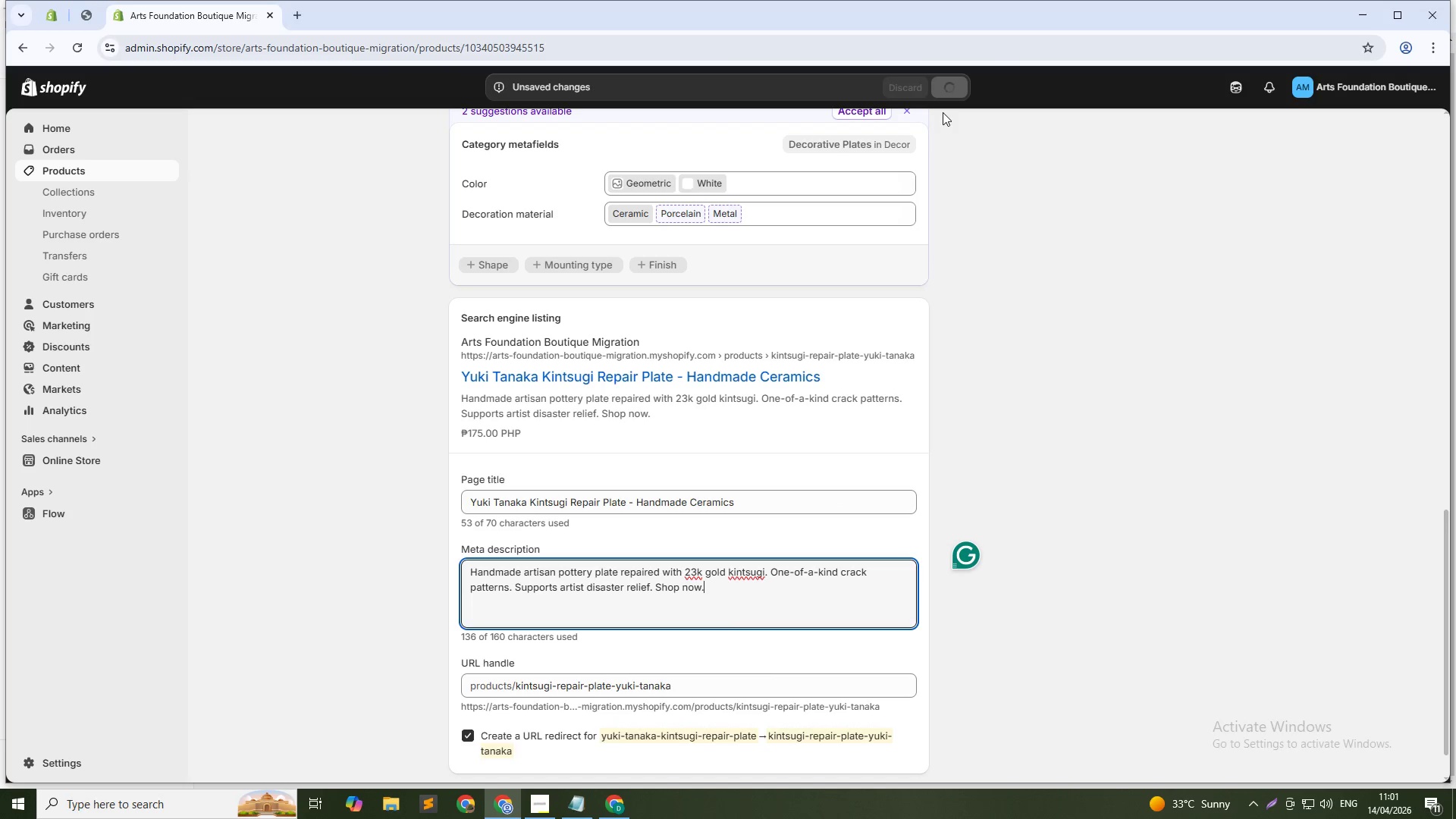 
mouse_move([915, 122])
 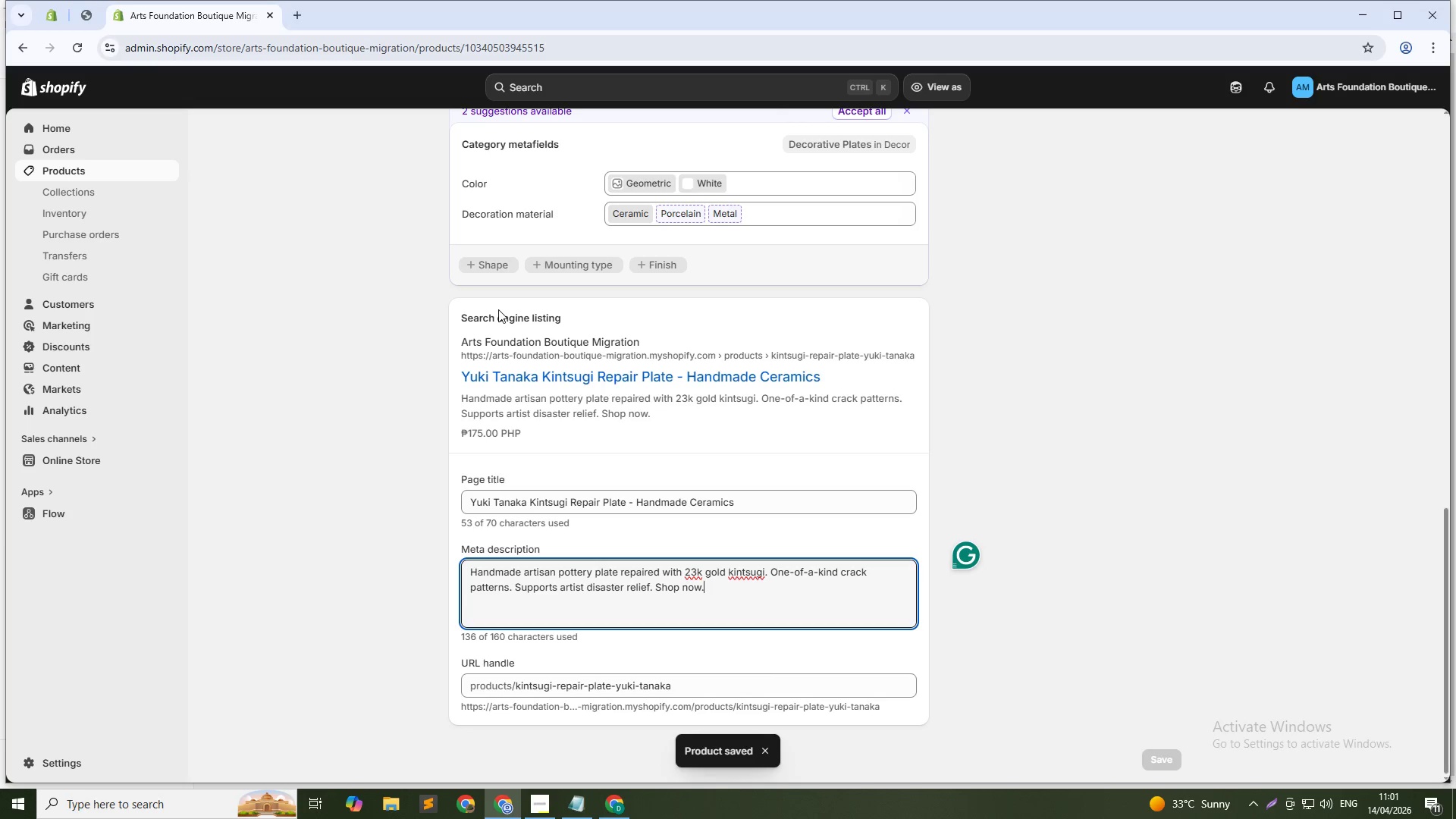 
scroll: coordinate [452, 309], scroll_direction: up, amount: 19.0
 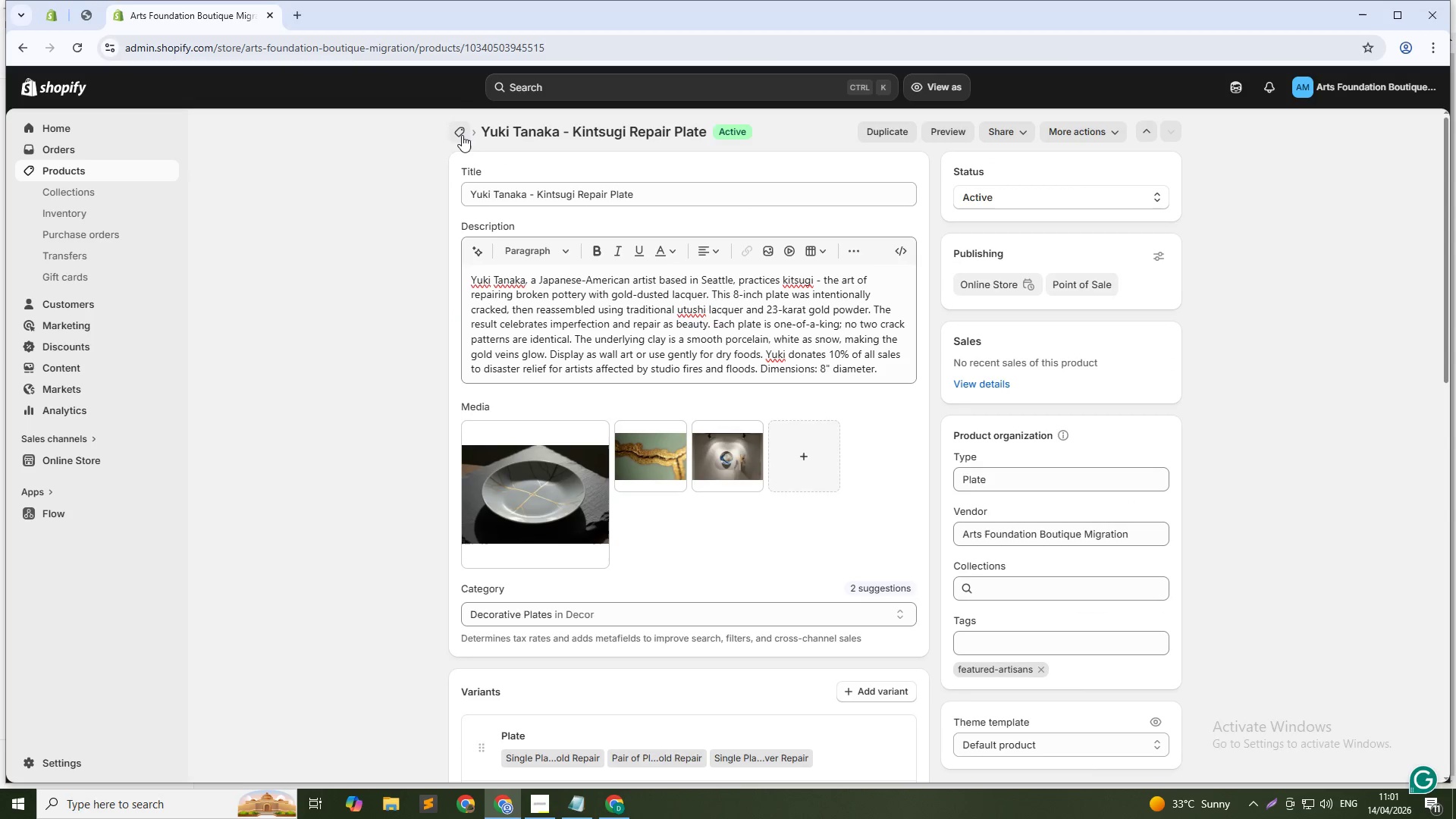 
left_click([462, 135])
 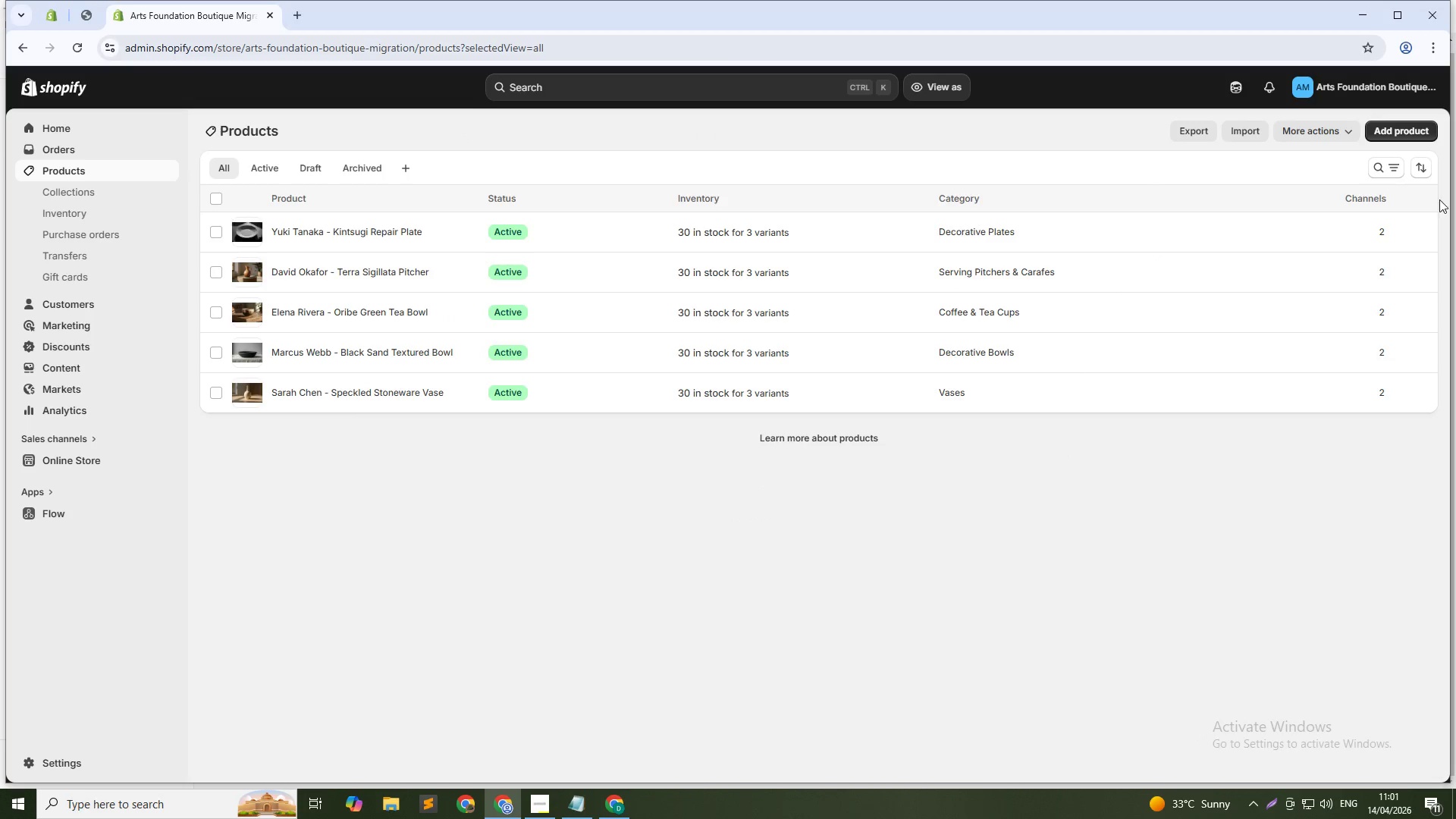 
left_click([1409, 130])
 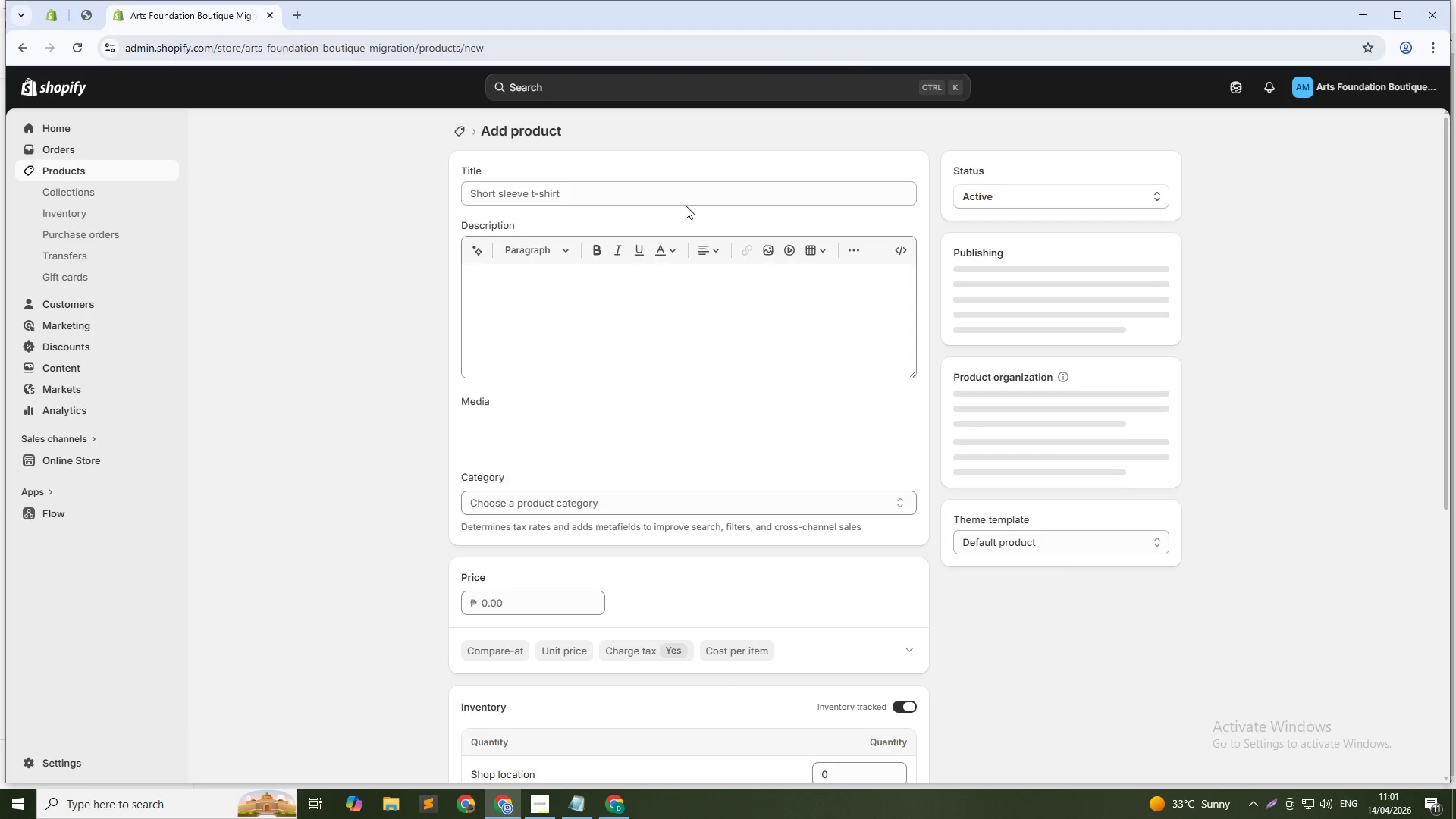 
left_click([693, 191])
 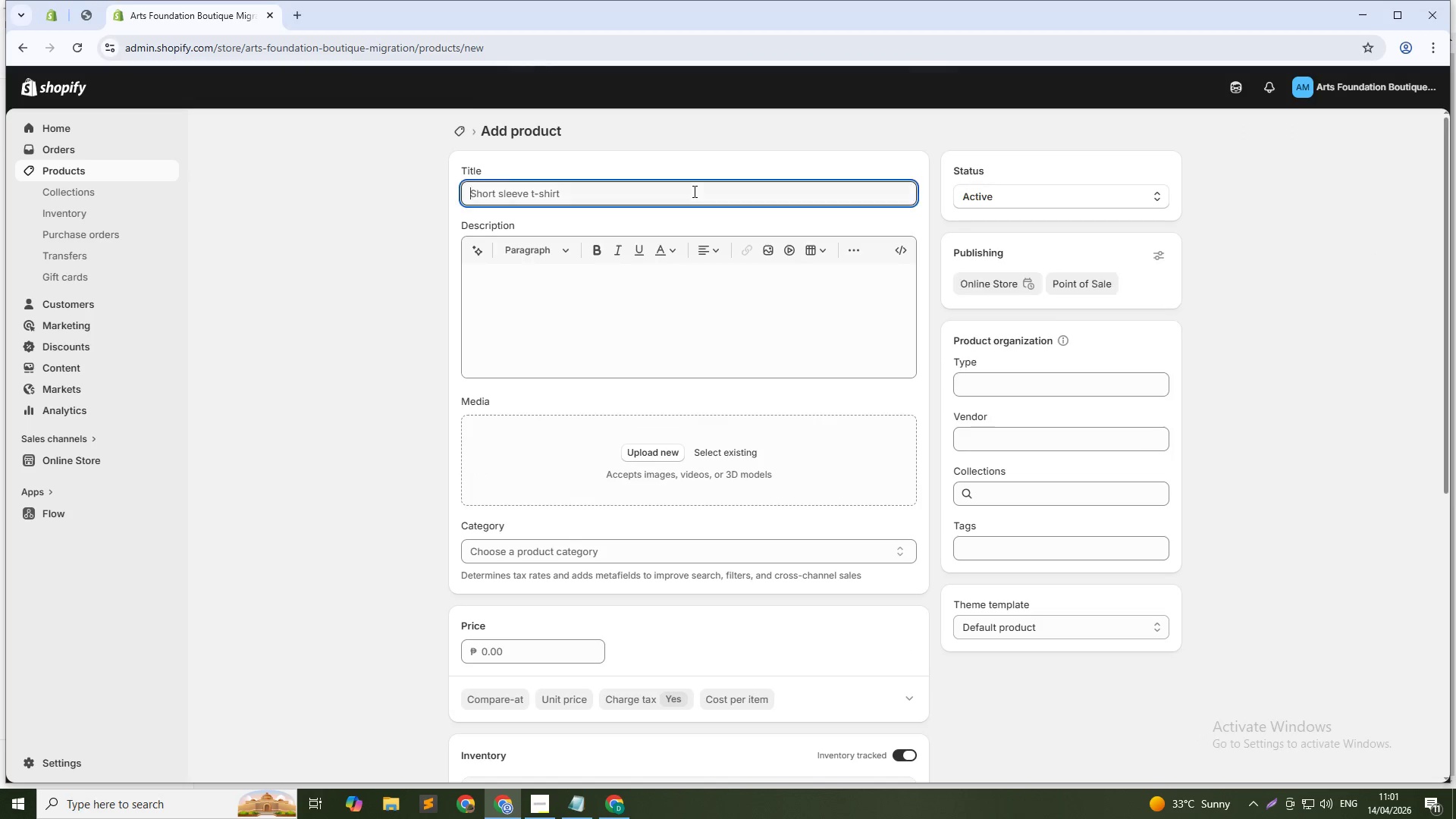 
type(Maya Patel  - )
key(Backspace)
key(Backspace)
key(Backspace)
key(Backspace)
type( - Celadon Moon Jar)
 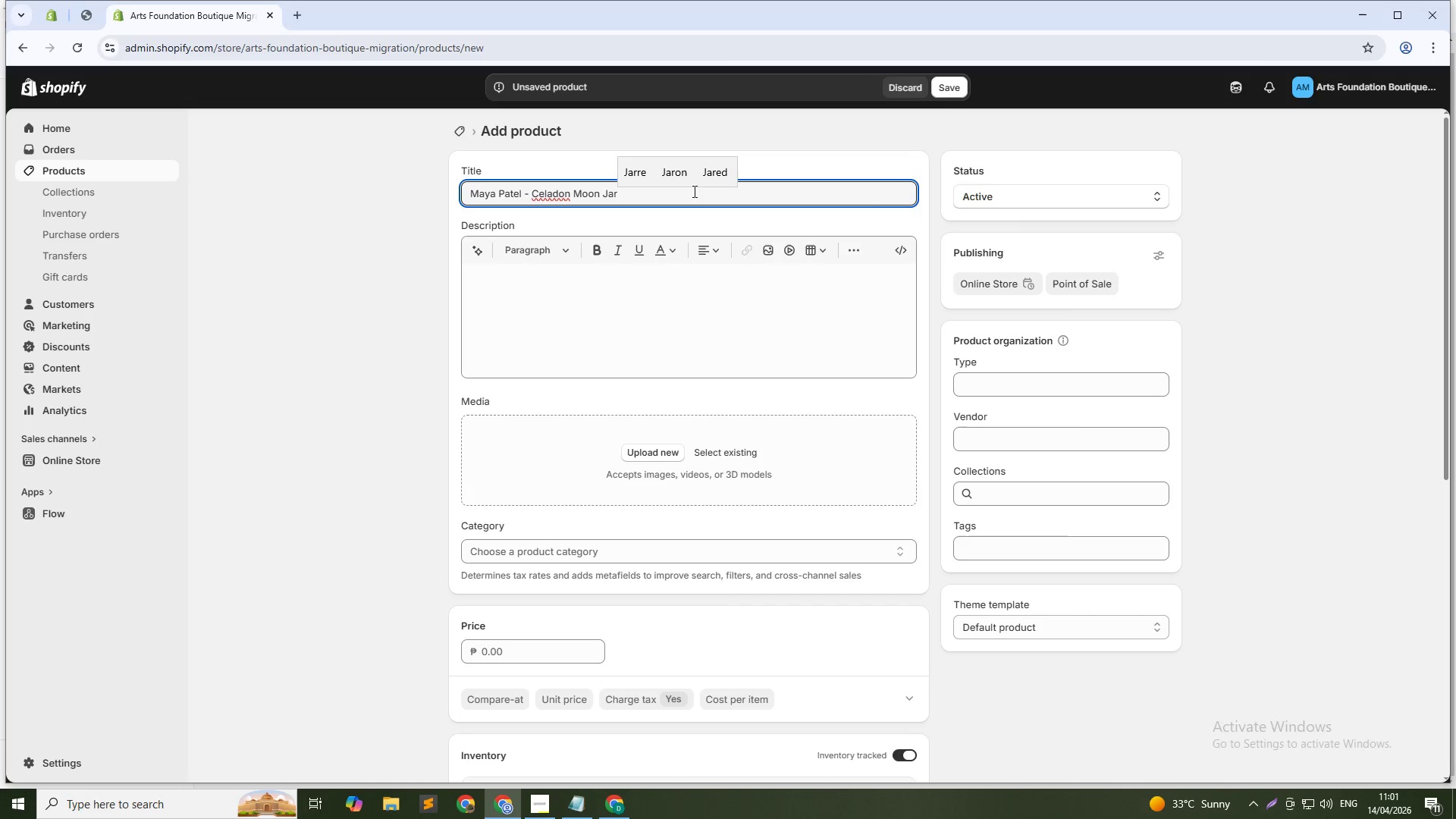 
left_click([563, 282])
 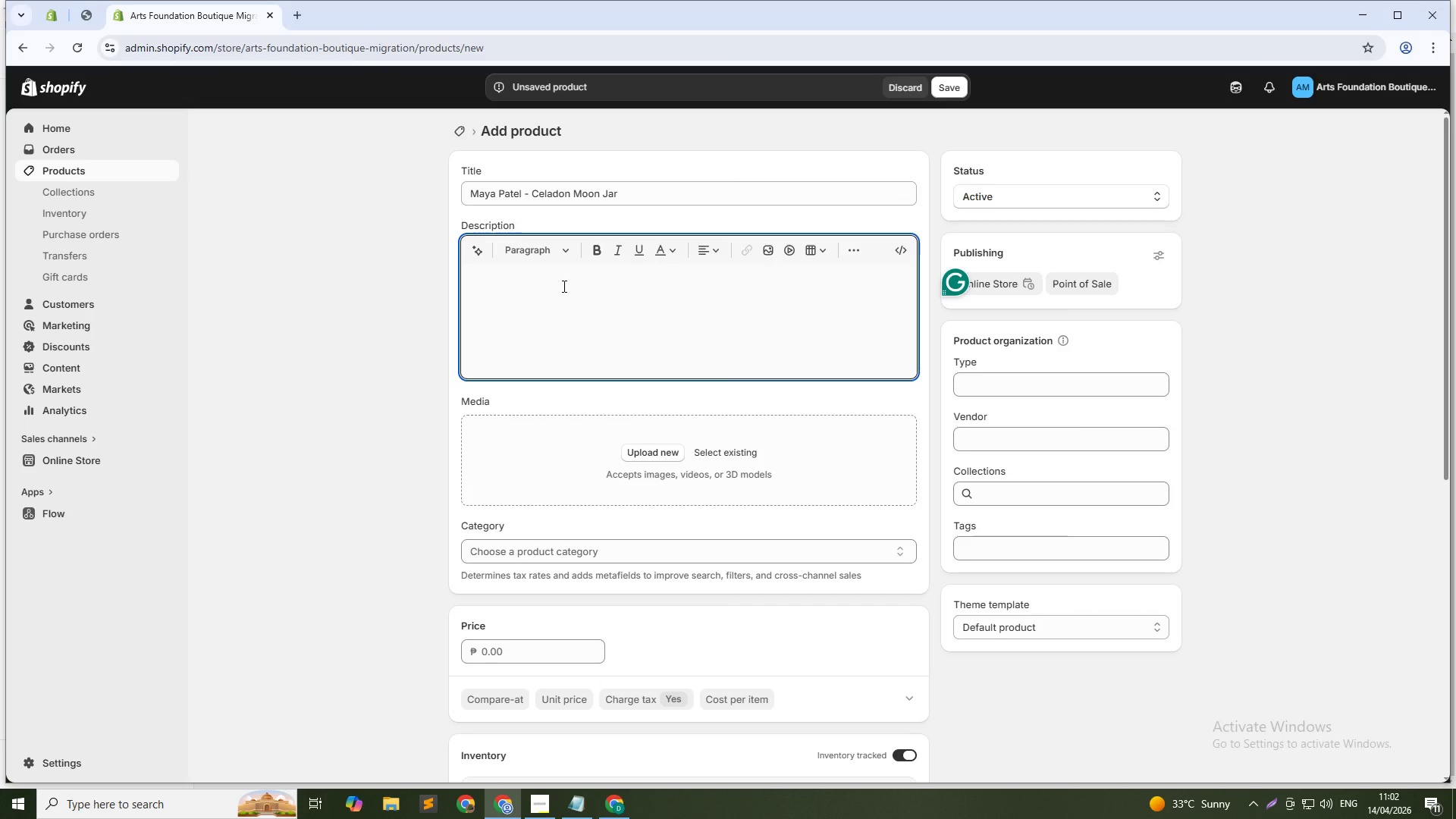 
wait(28.44)
 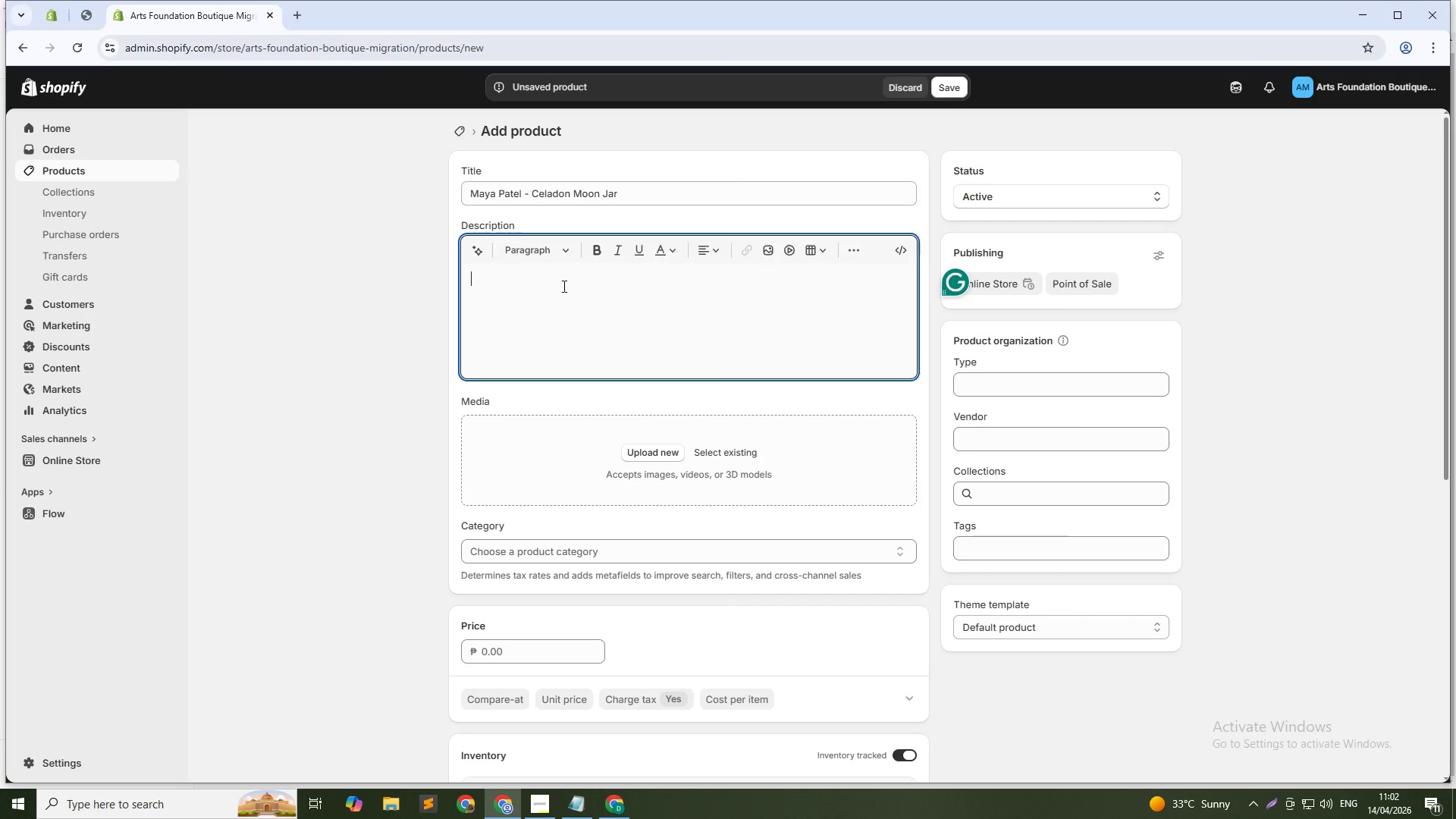 
type(Maya Pate)
 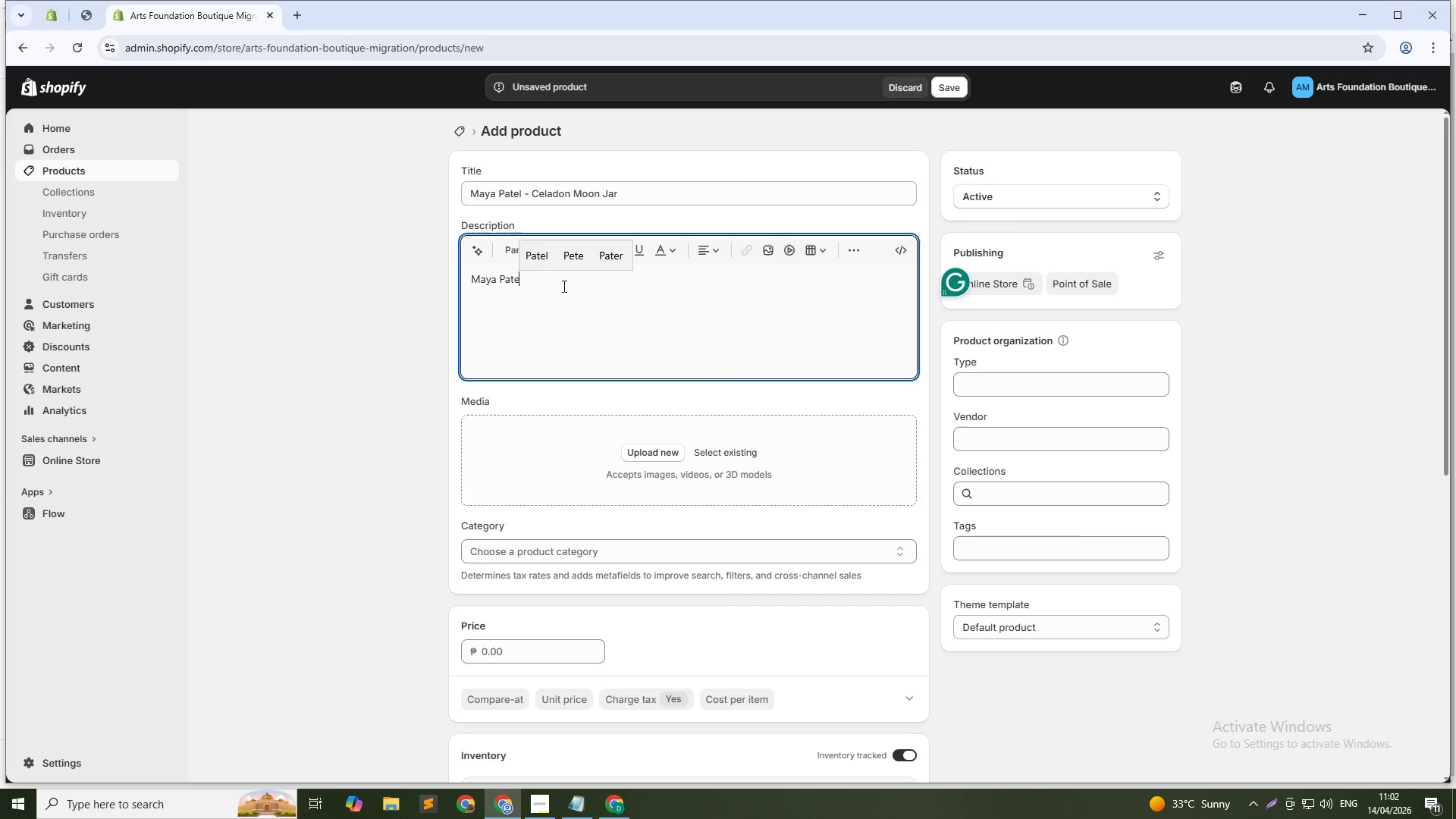 
hold_key(key=Backspace, duration=1.02)
 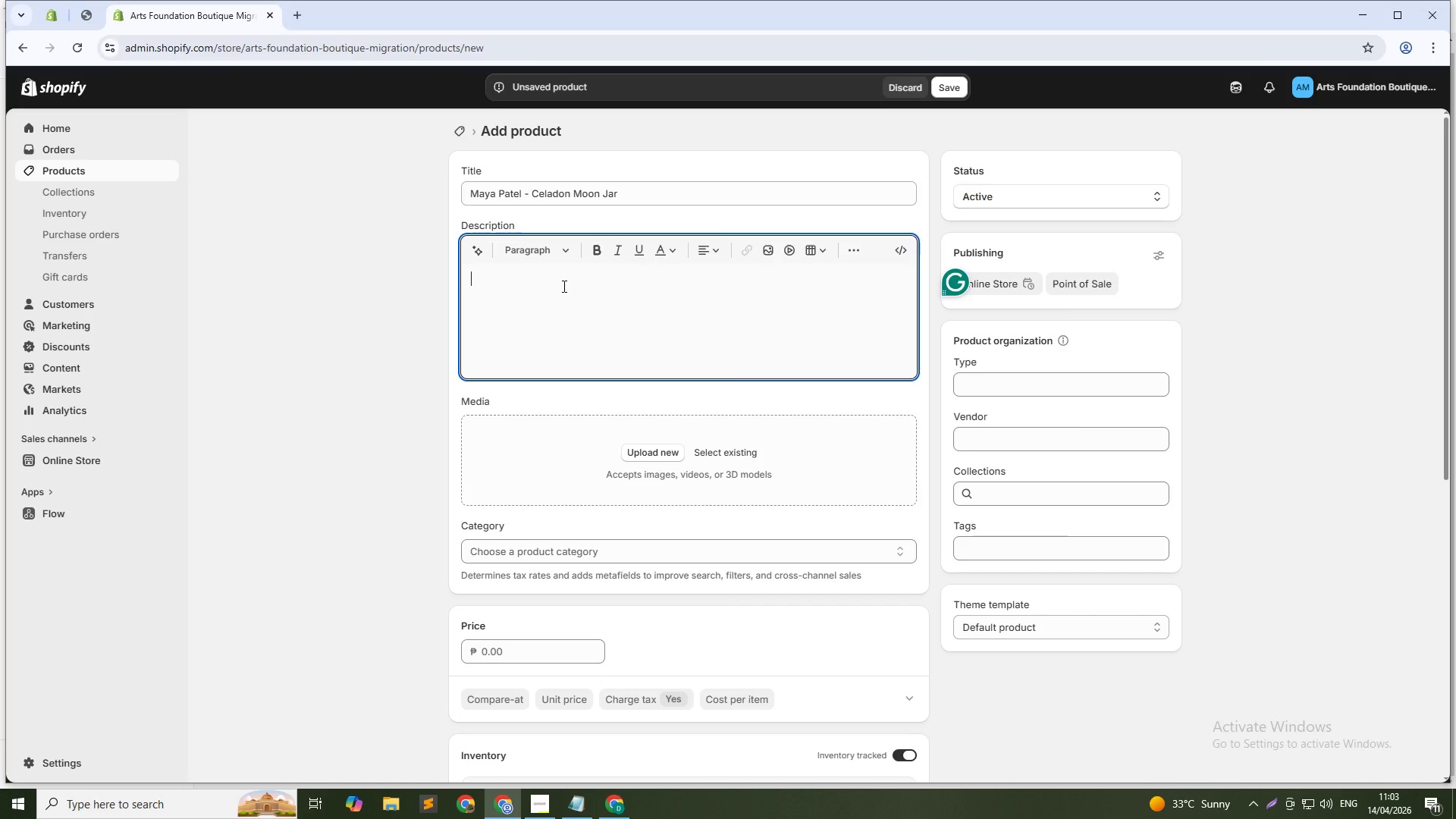 
wait(77.3)
 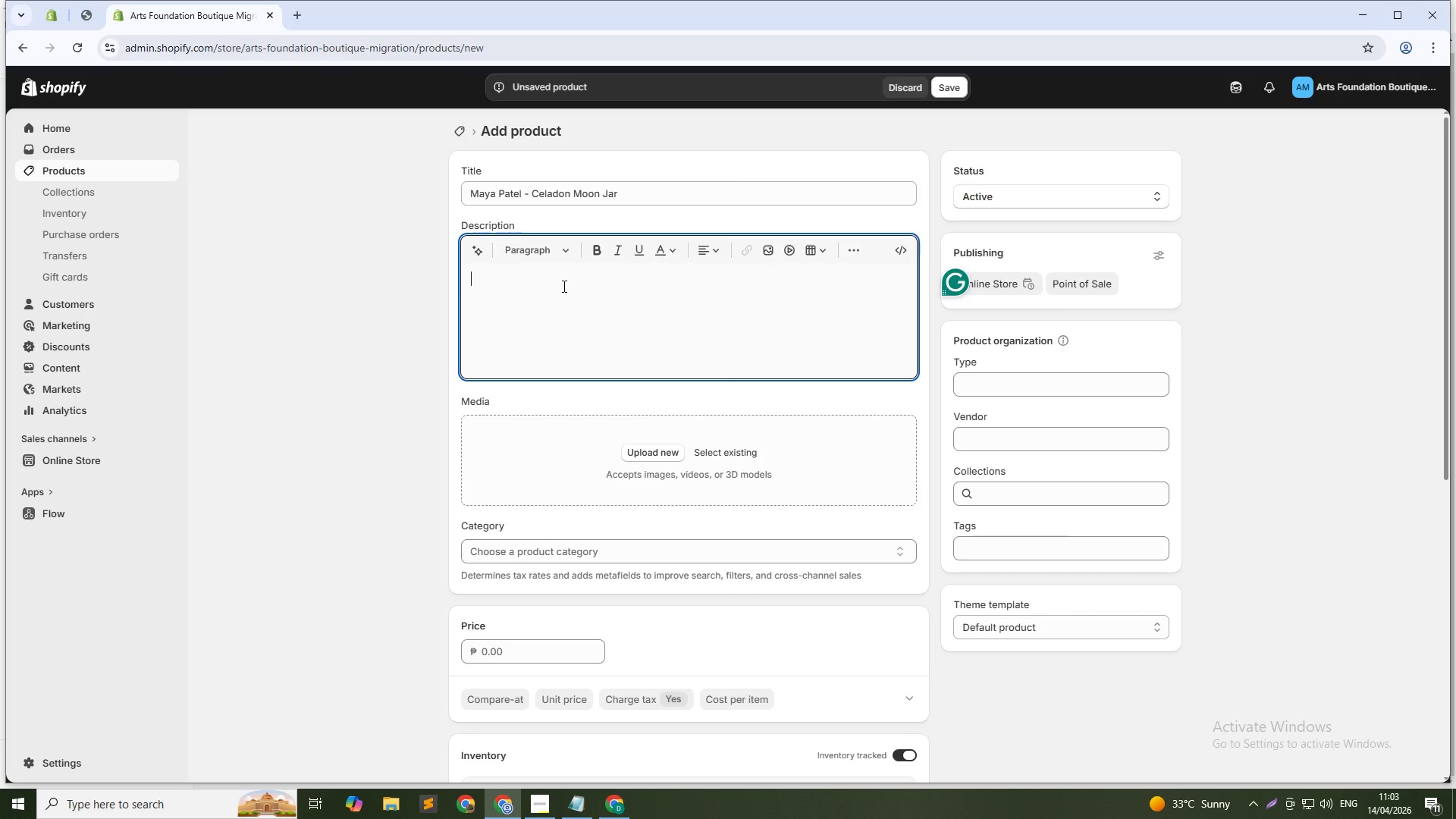 
left_click_drag(start_coordinate=[522, 196], to_coordinate=[445, 202])
 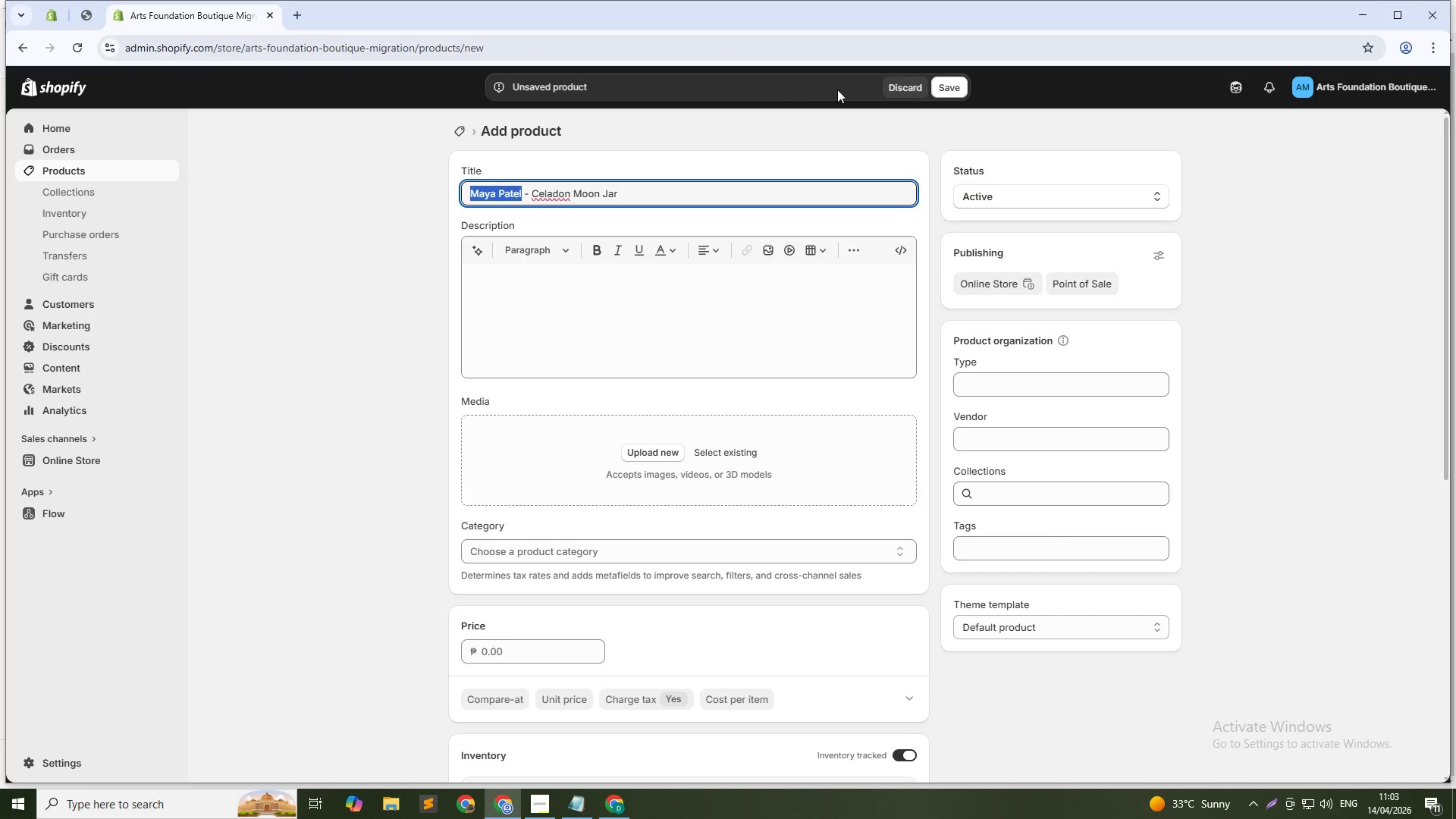 
left_click([908, 89])
 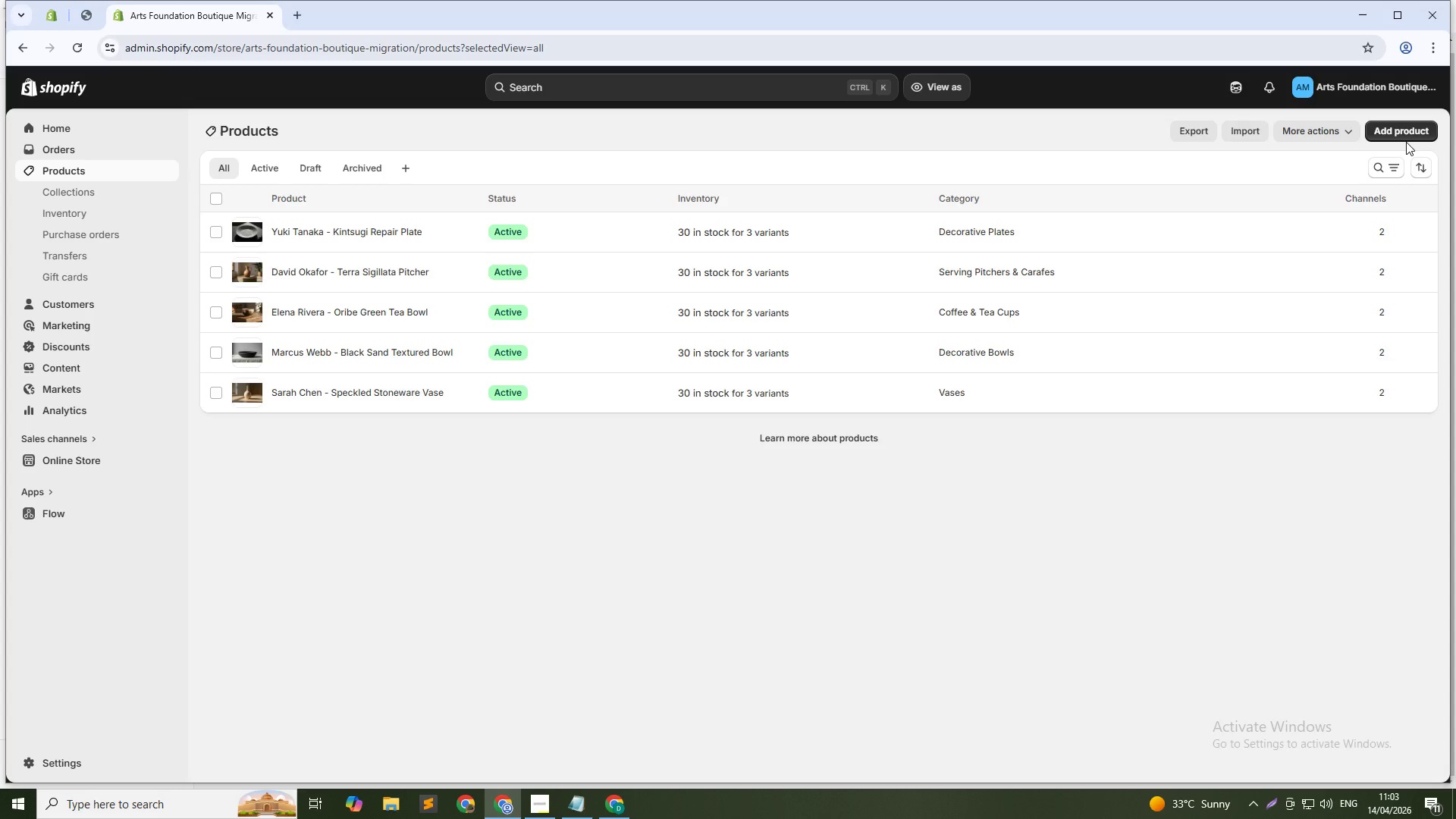 
wait(19.62)
 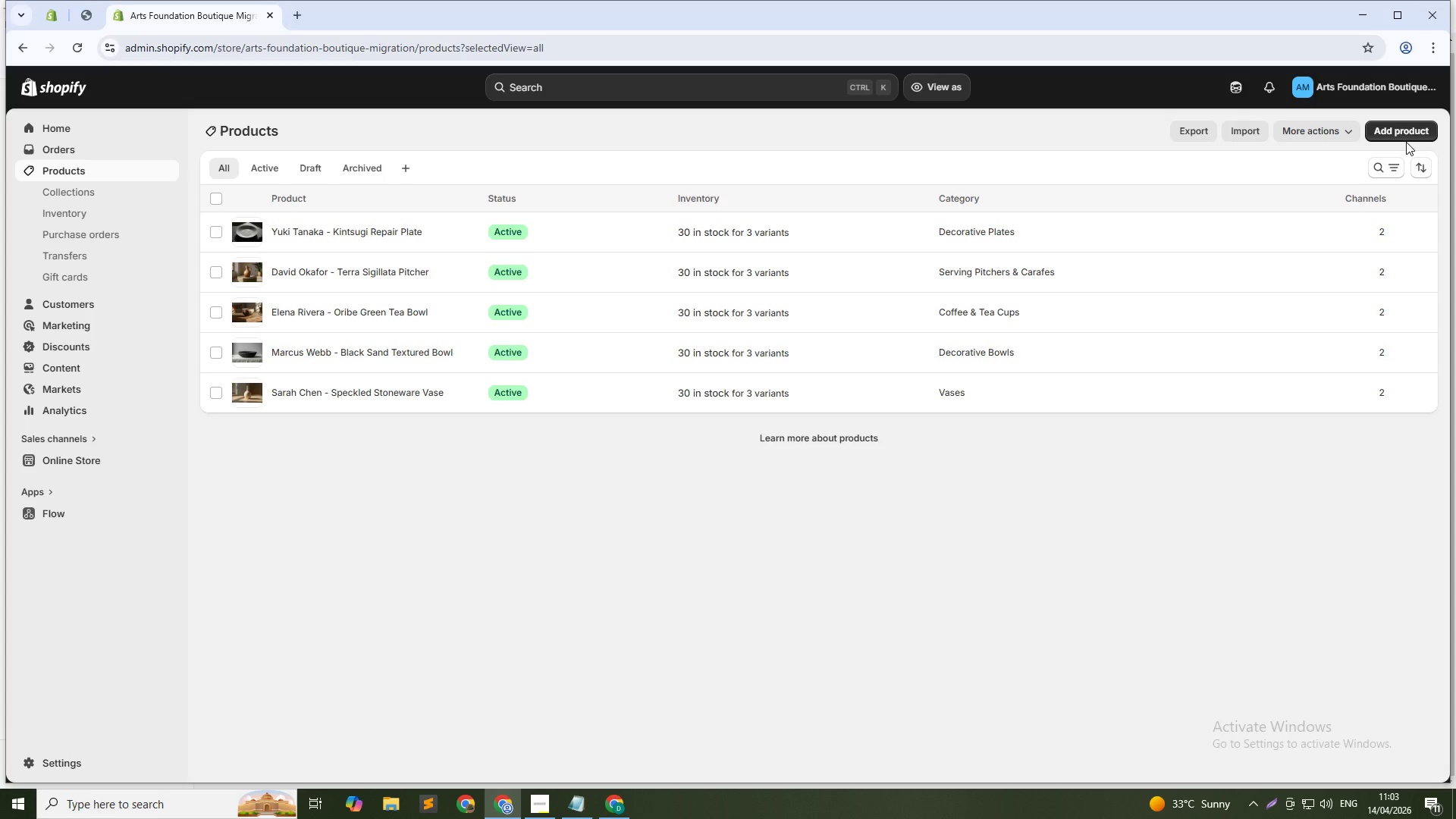 
left_click([1411, 129])
 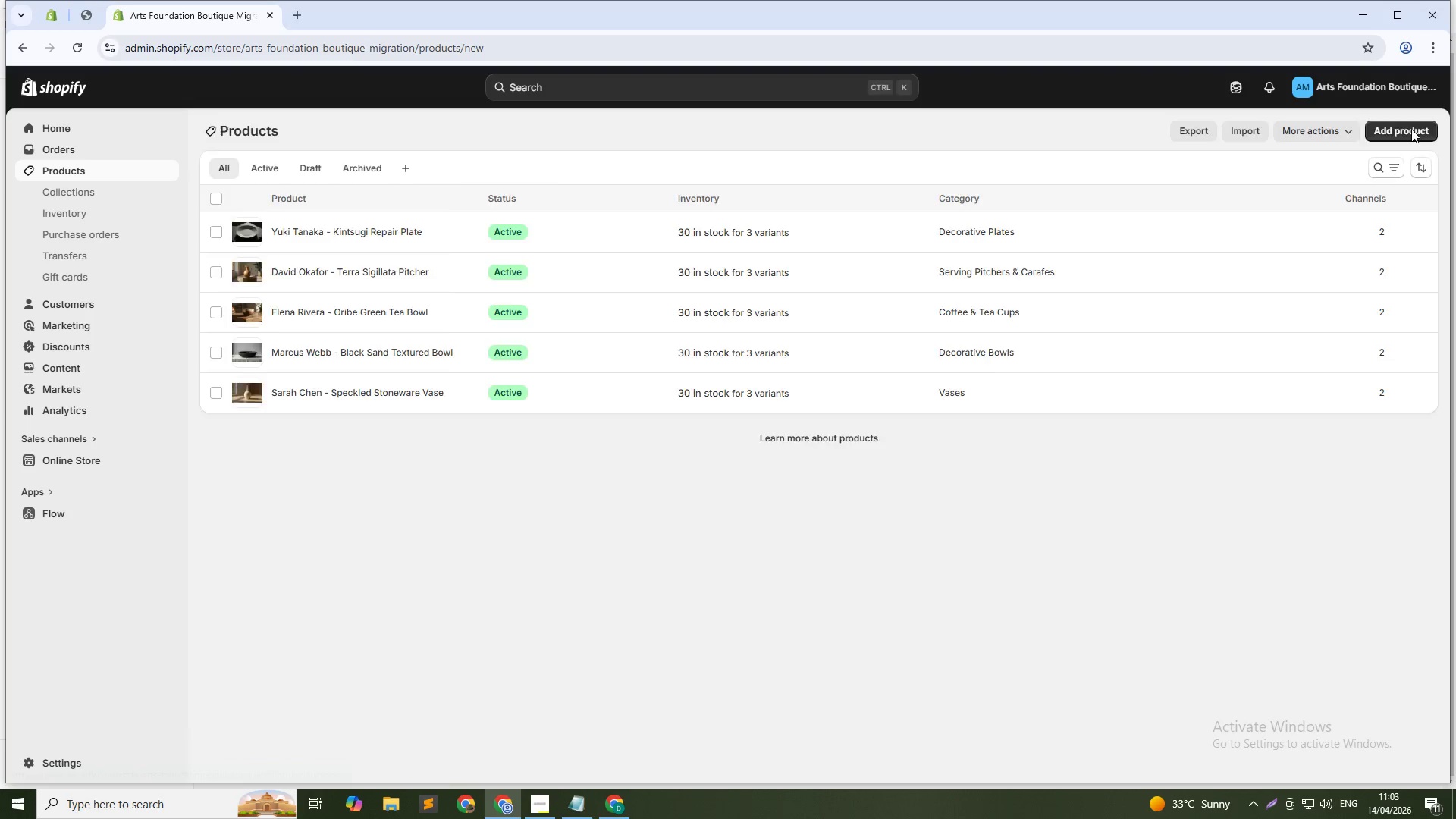 
key(Alt+AltLeft)
 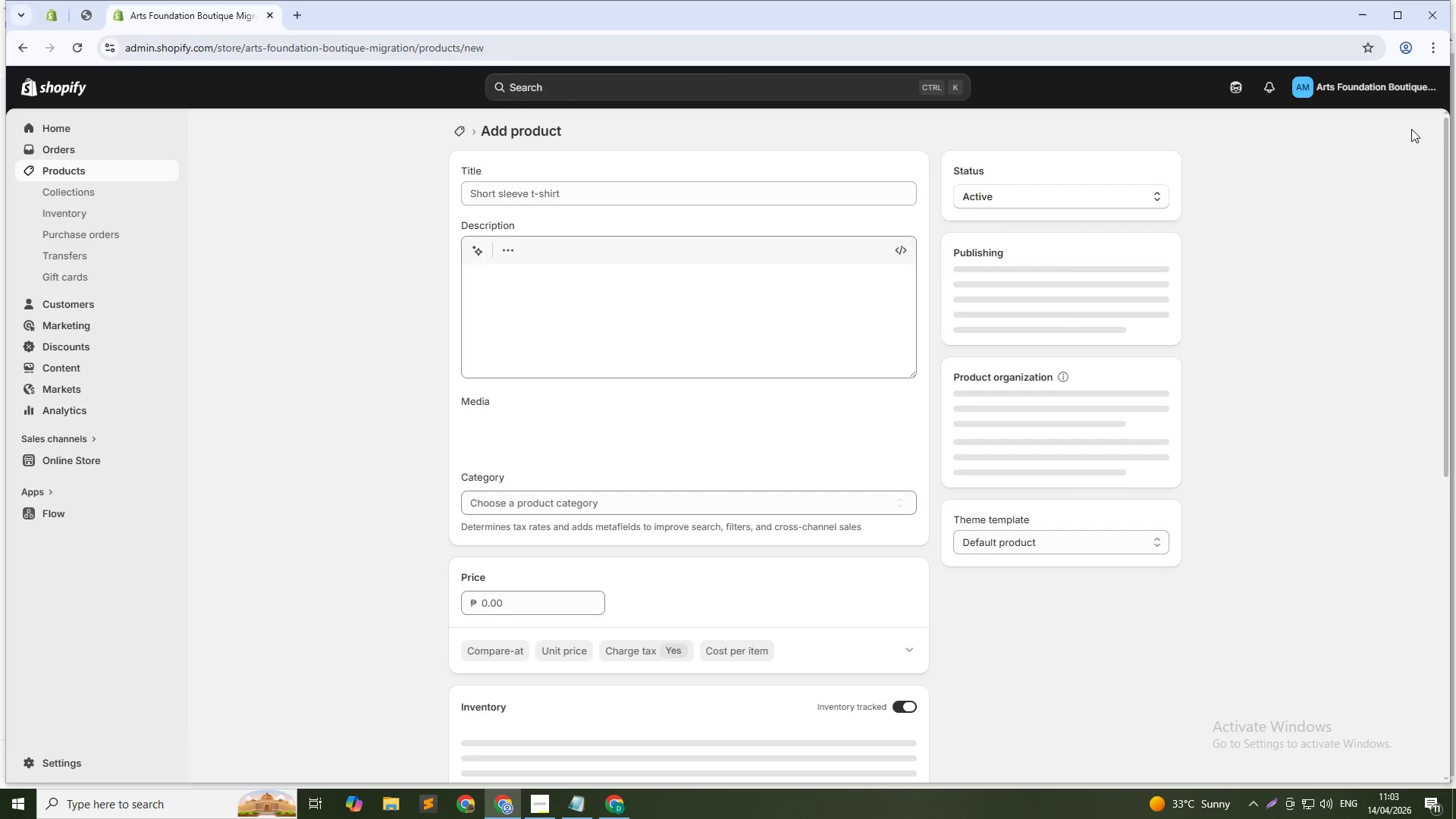 
key(Alt+Tab)